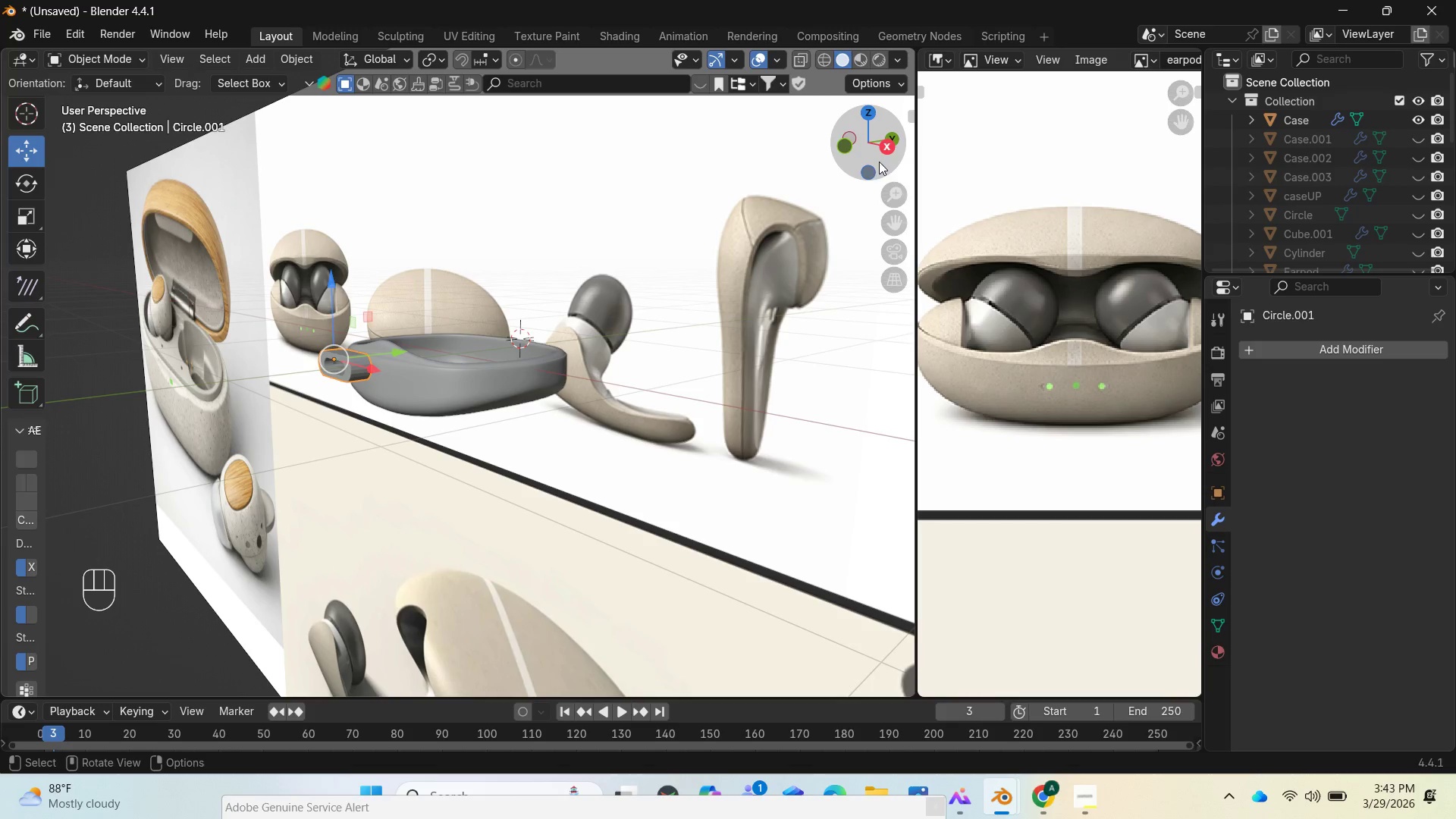 
left_click_drag(start_coordinate=[875, 156], to_coordinate=[770, 163])
 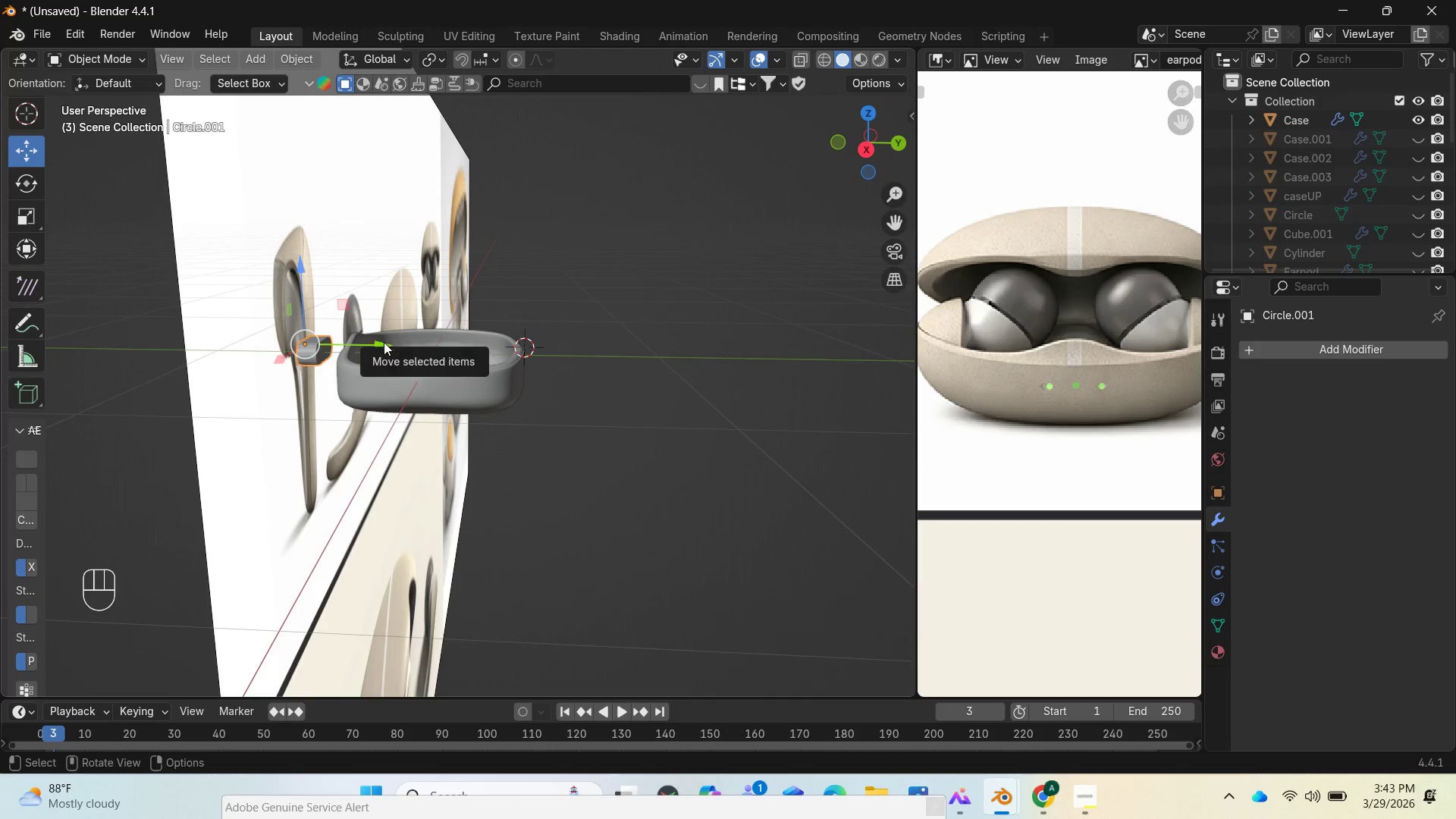 
left_click_drag(start_coordinate=[382, 341], to_coordinate=[604, 384])
 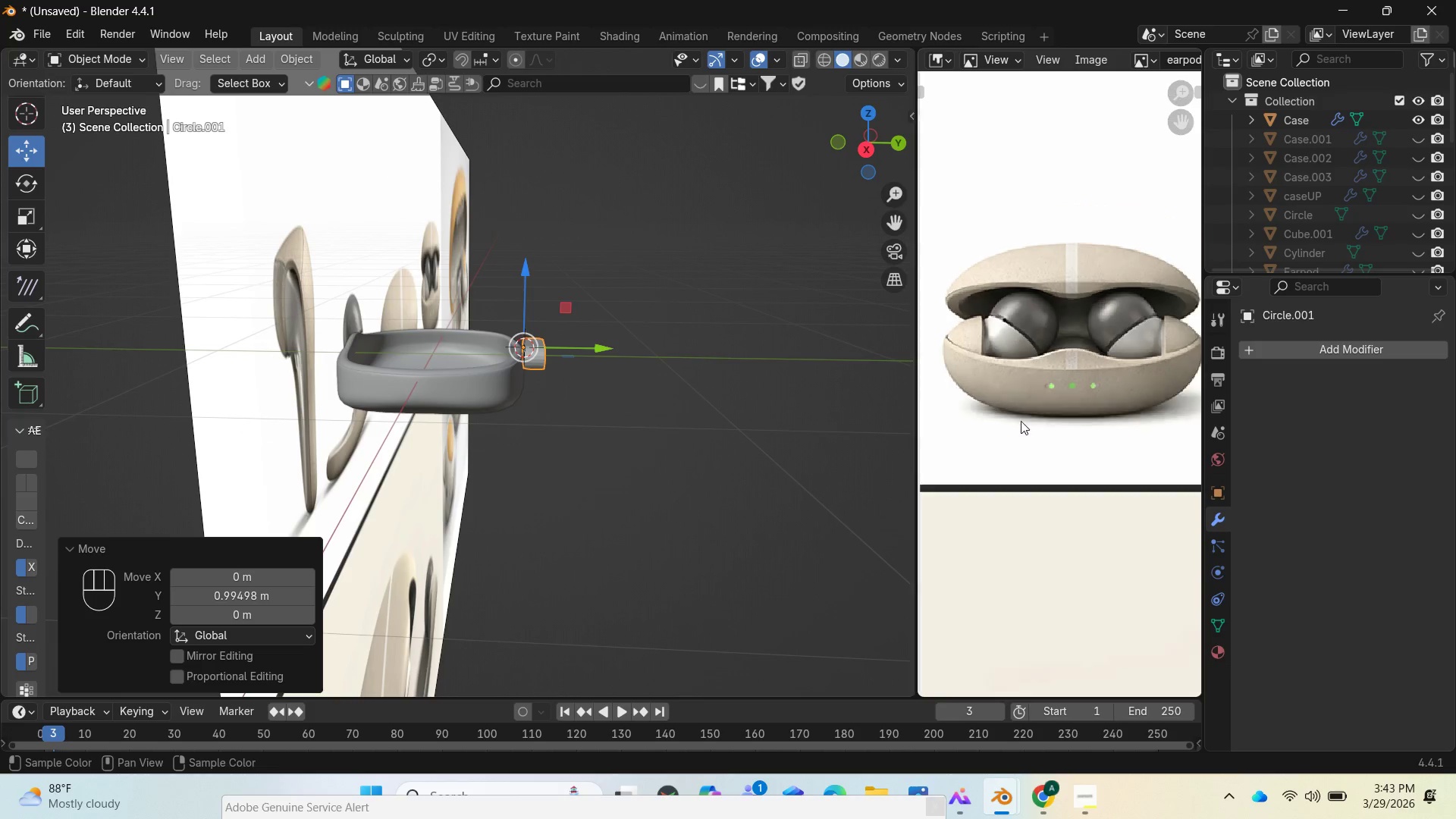 
scroll: coordinate [1021, 421], scroll_direction: down, amount: 5.0
 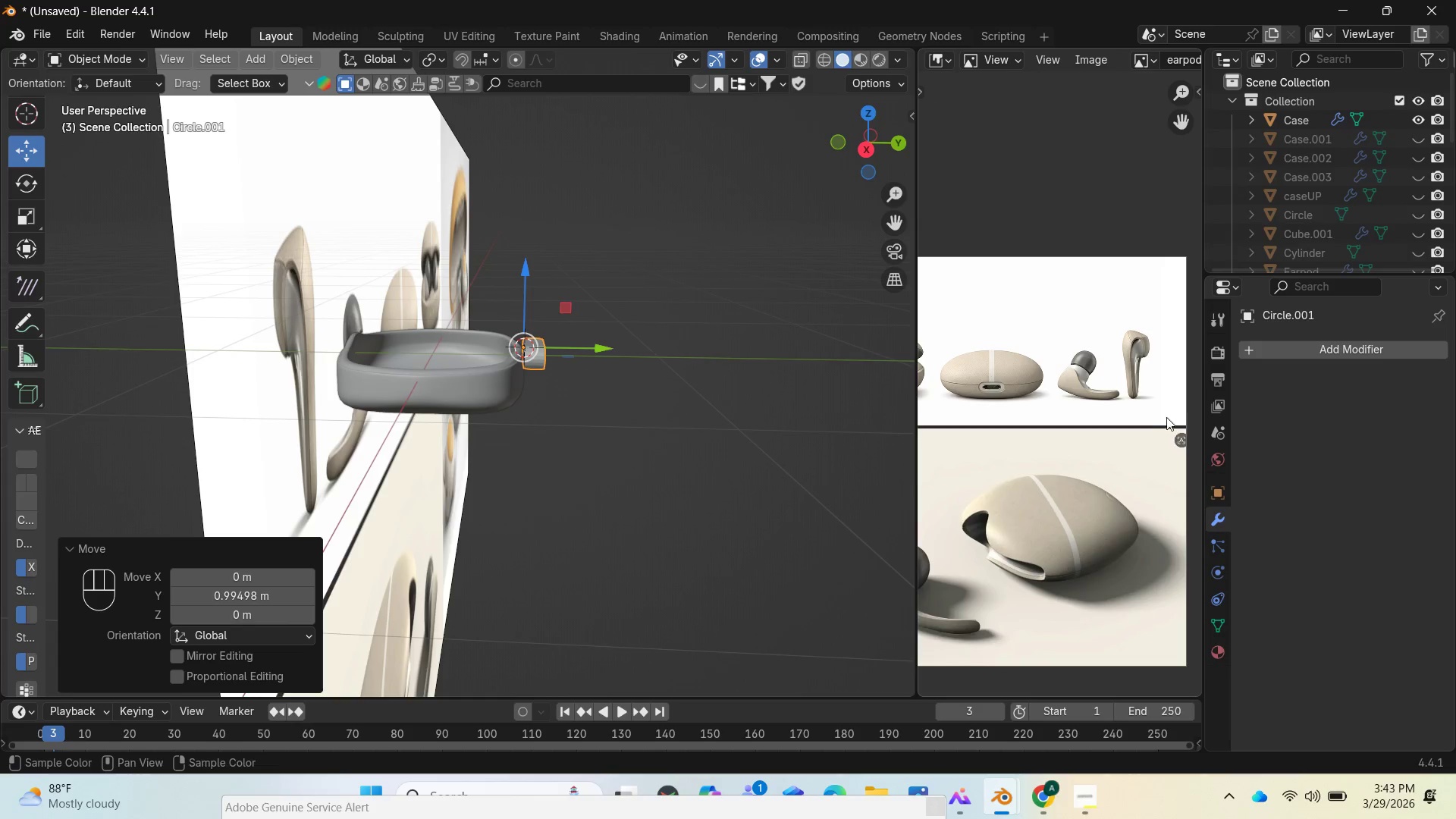 
scroll: coordinate [1054, 429], scroll_direction: up, amount: 10.0
 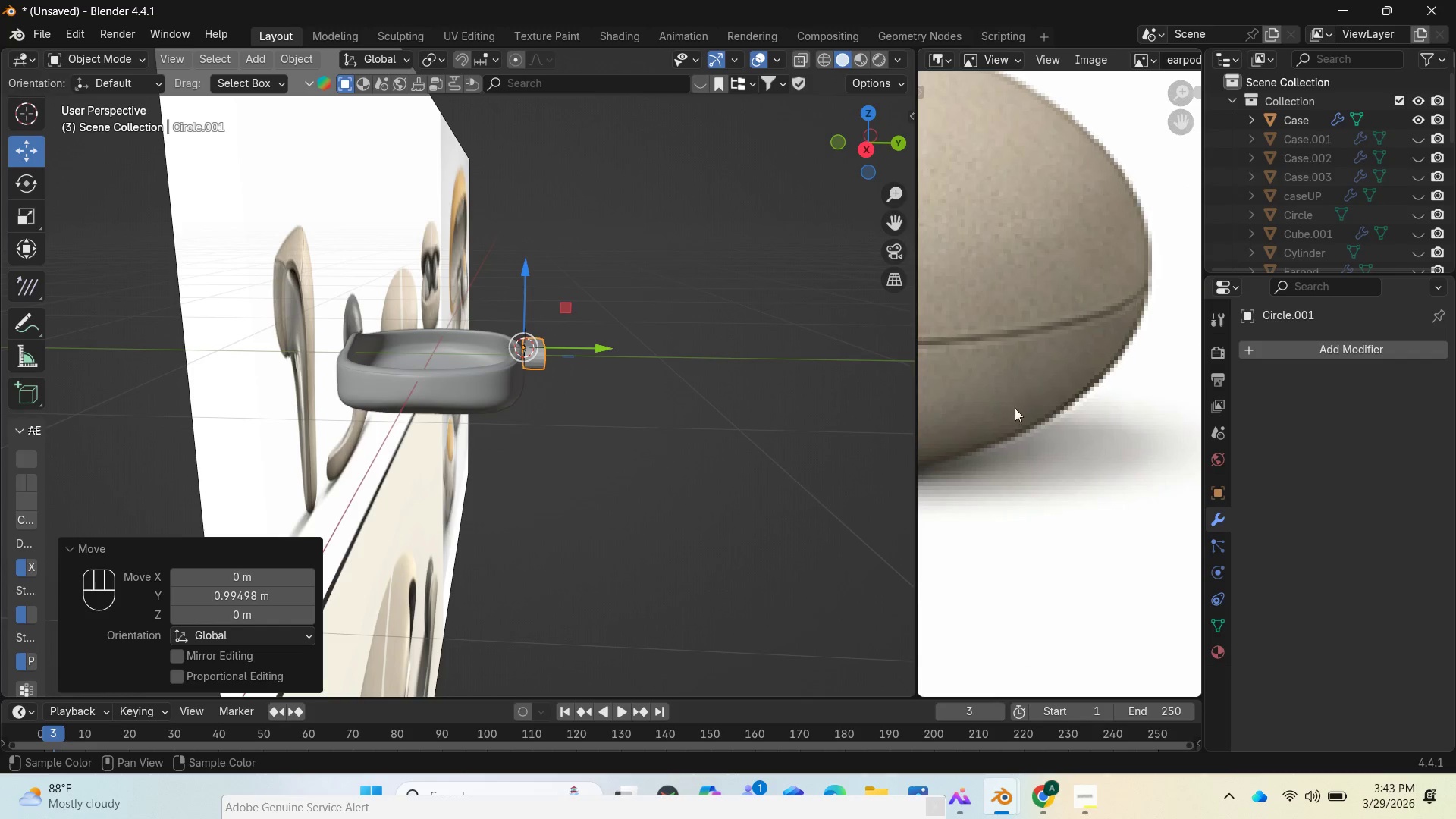 
scroll: coordinate [954, 453], scroll_direction: down, amount: 2.0
 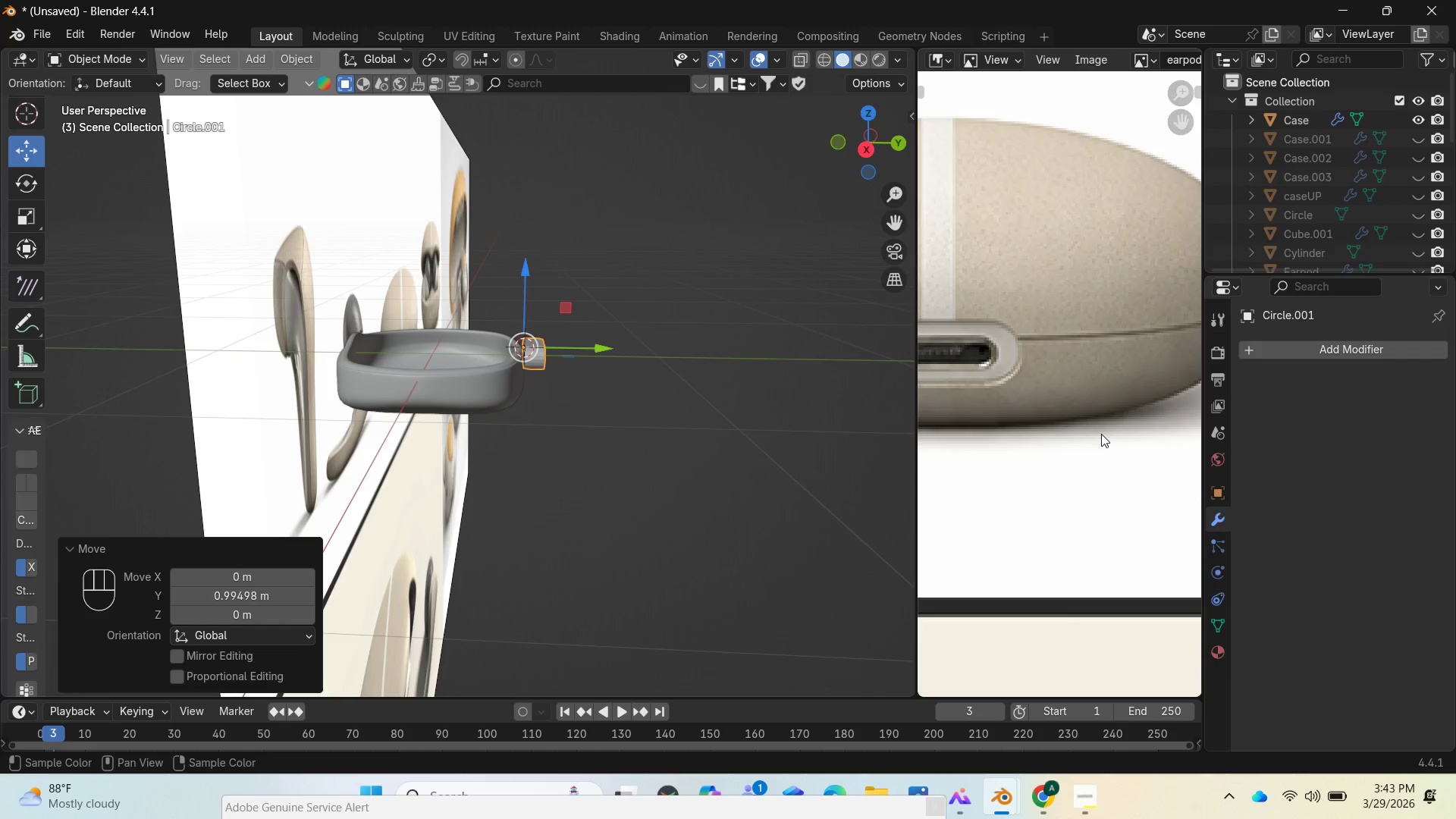 
scroll: coordinate [456, 441], scroll_direction: up, amount: 5.0
 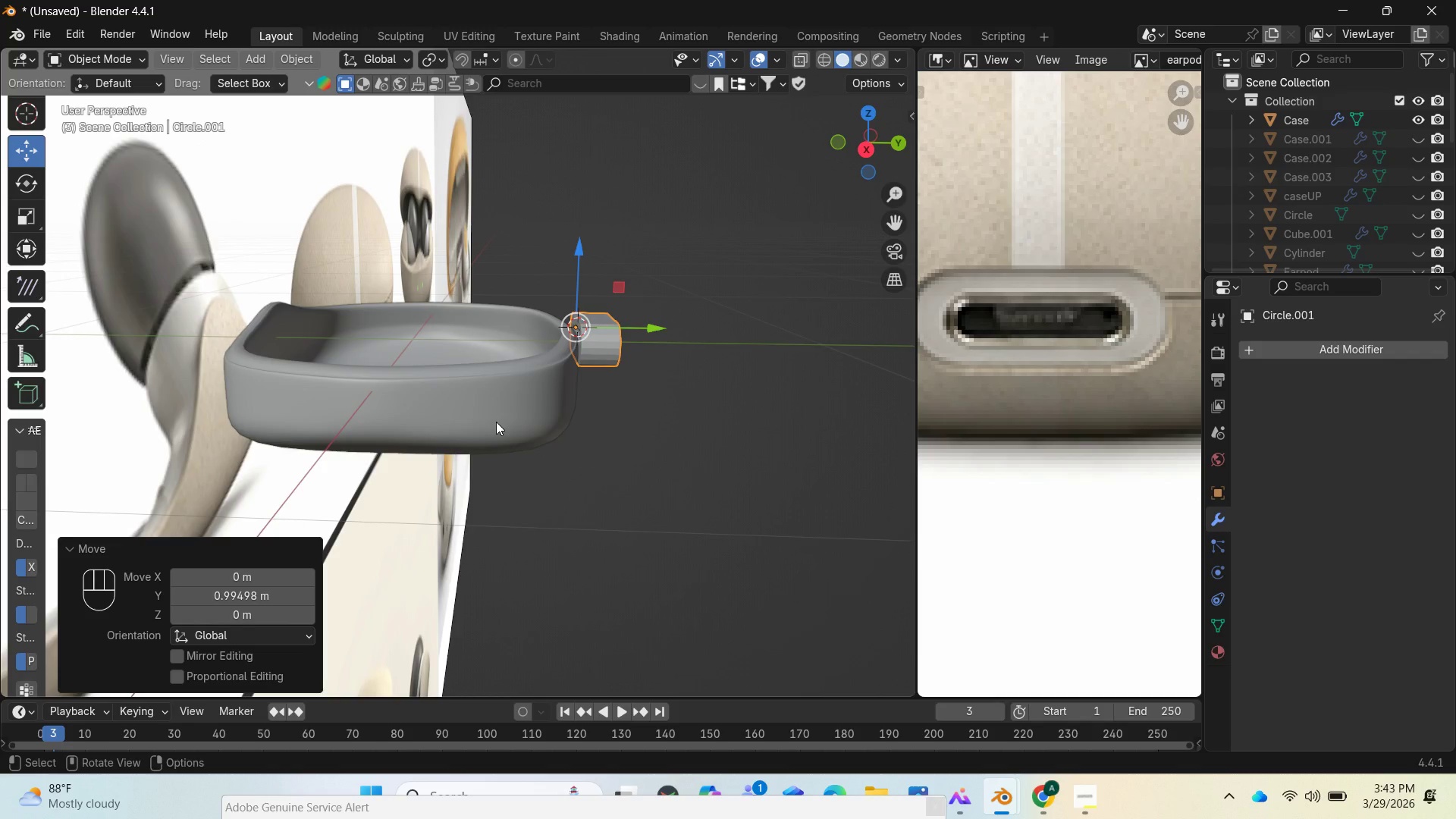 
key(PageUp)
 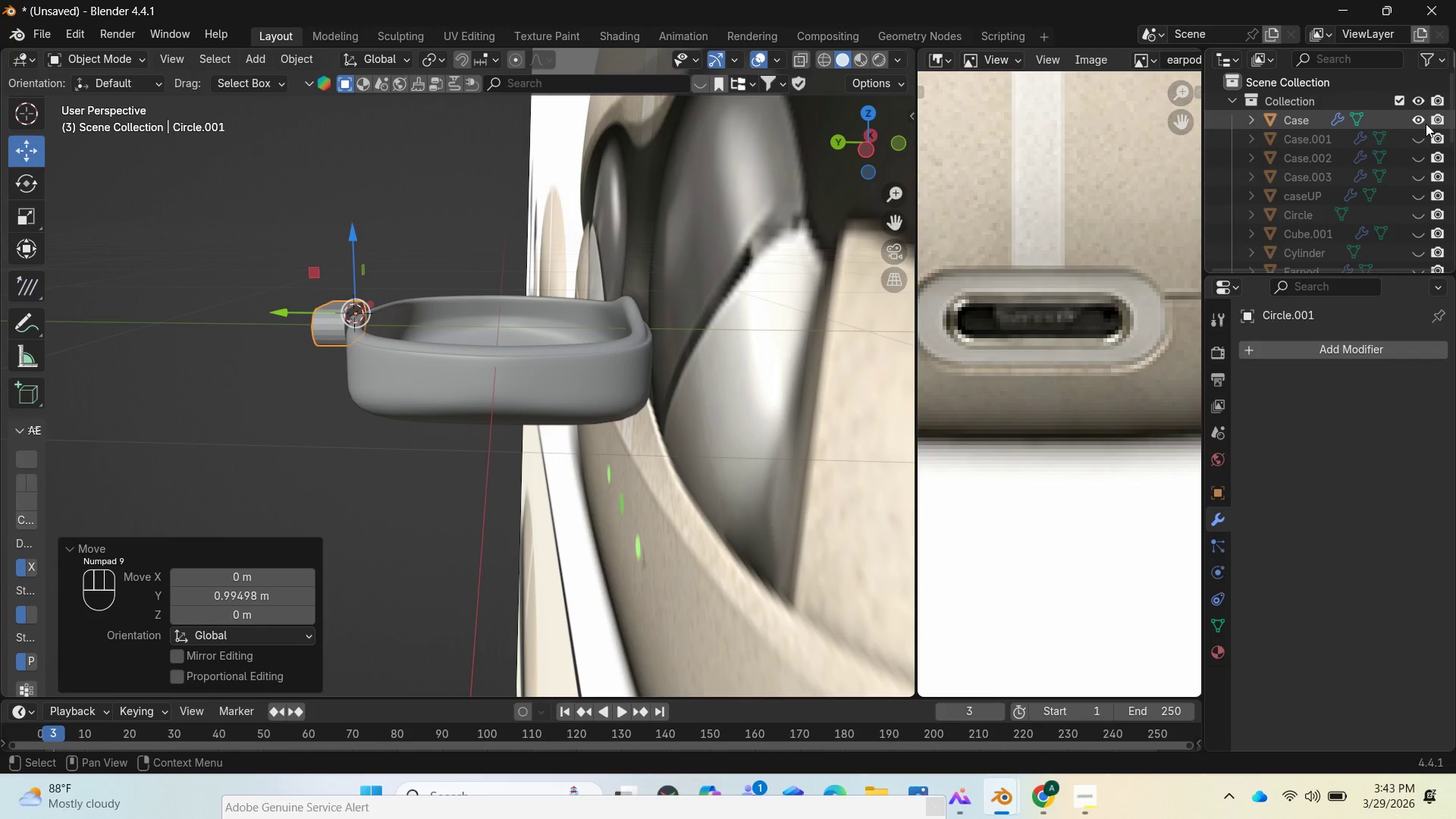 
scroll: coordinate [1420, 257], scroll_direction: down, amount: 2.0
 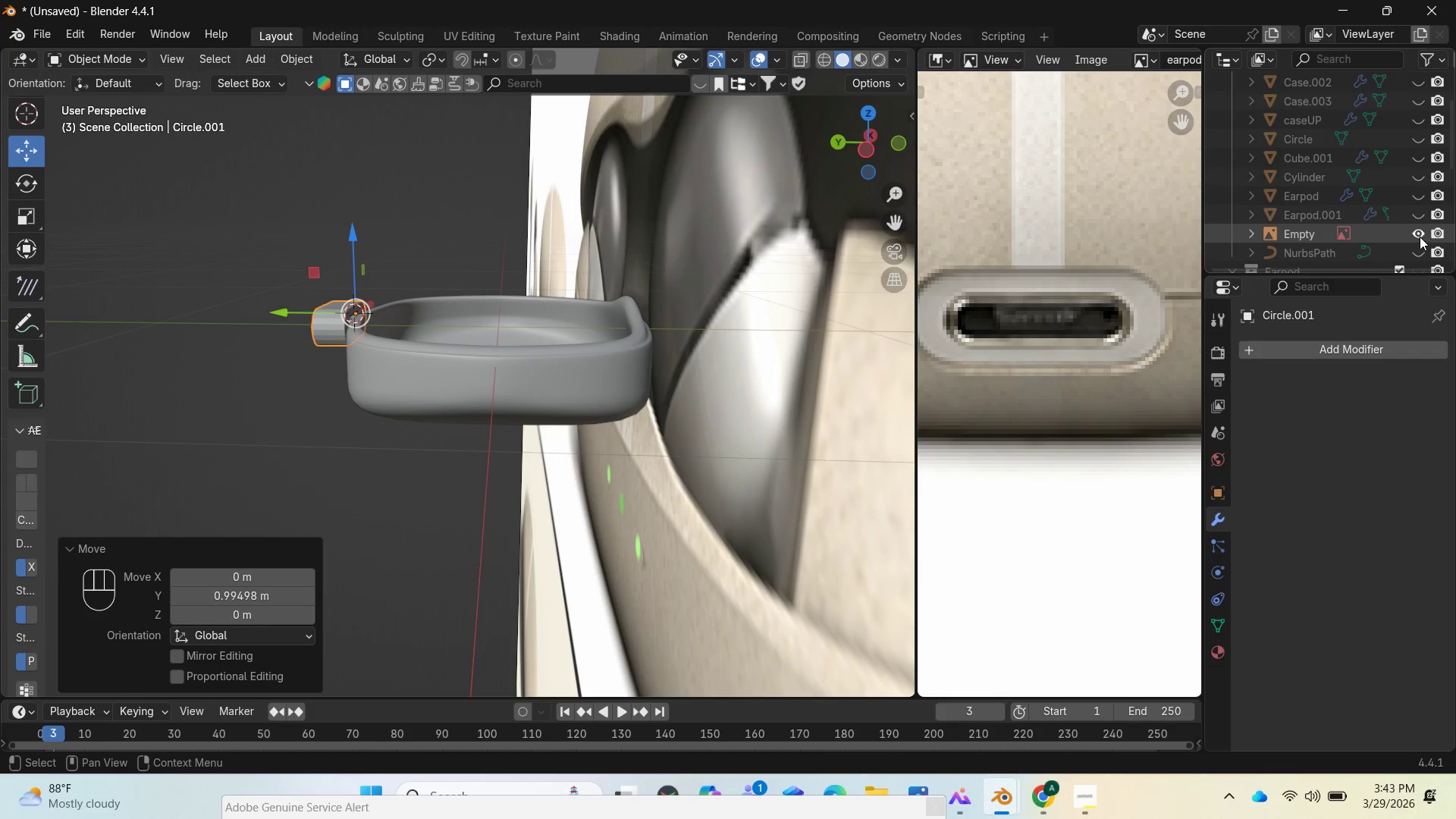 
left_click([1420, 237])
 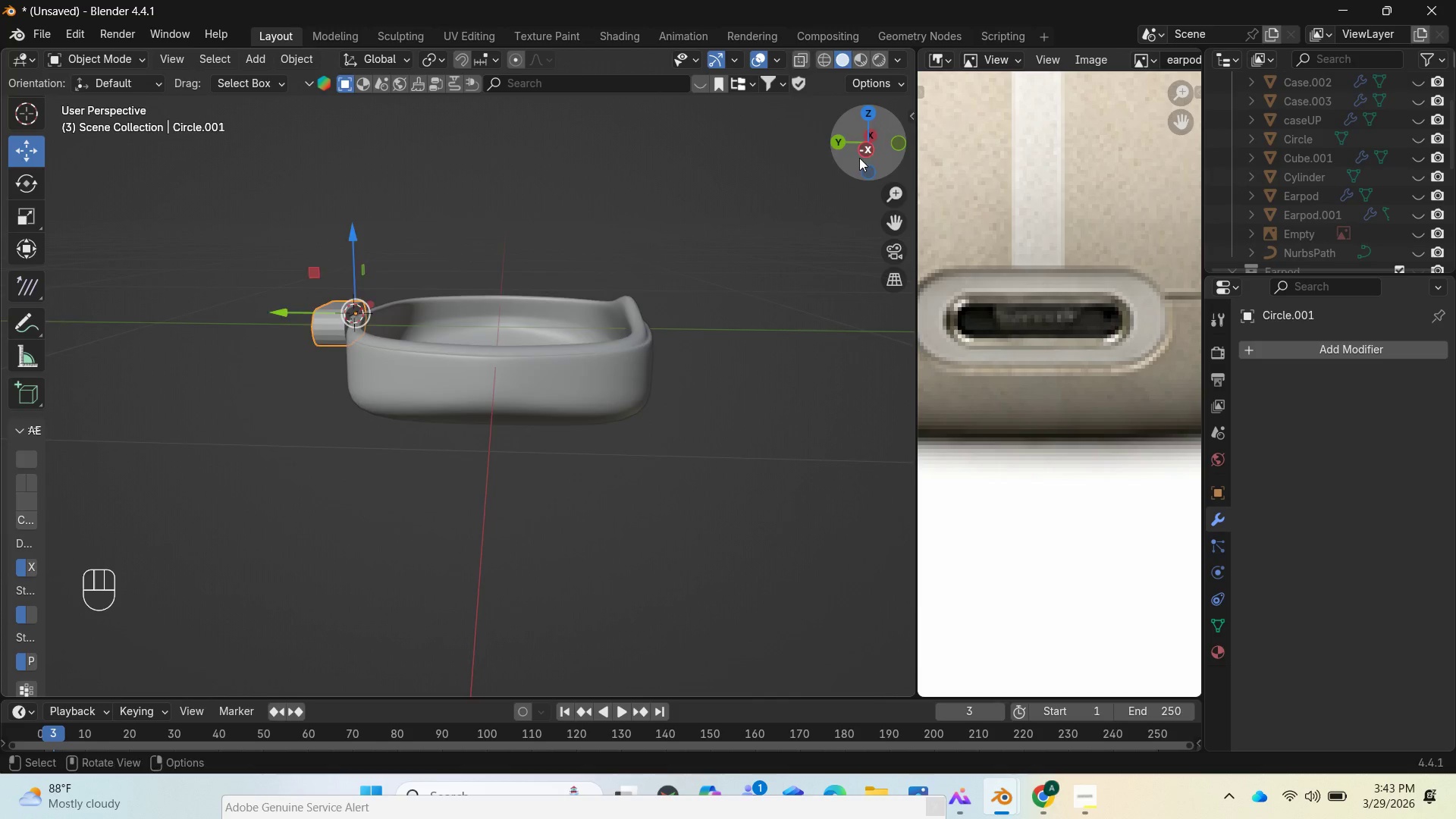 
left_click_drag(start_coordinate=[864, 158], to_coordinate=[64, 165])
 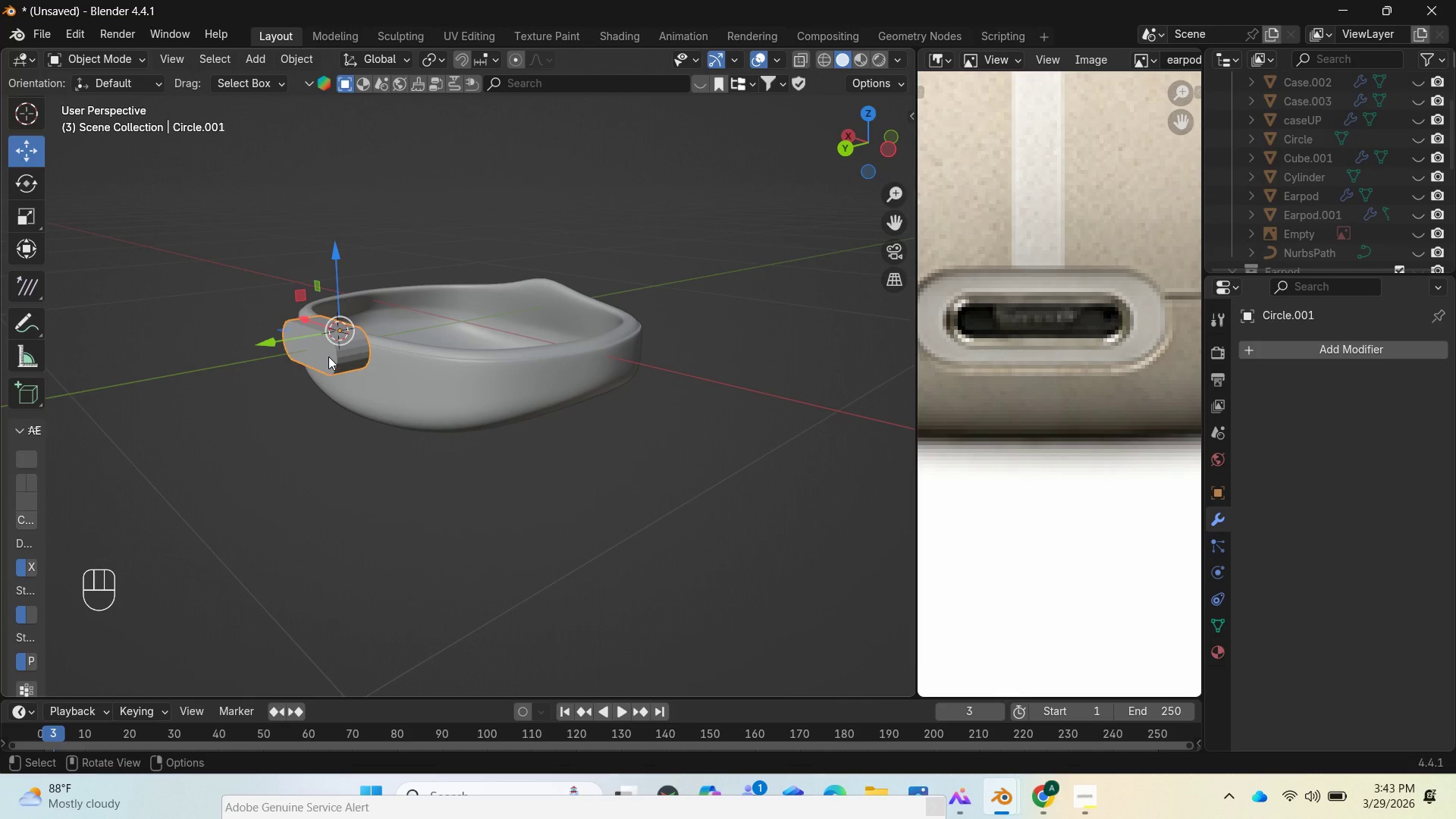 
right_click([328, 356])
 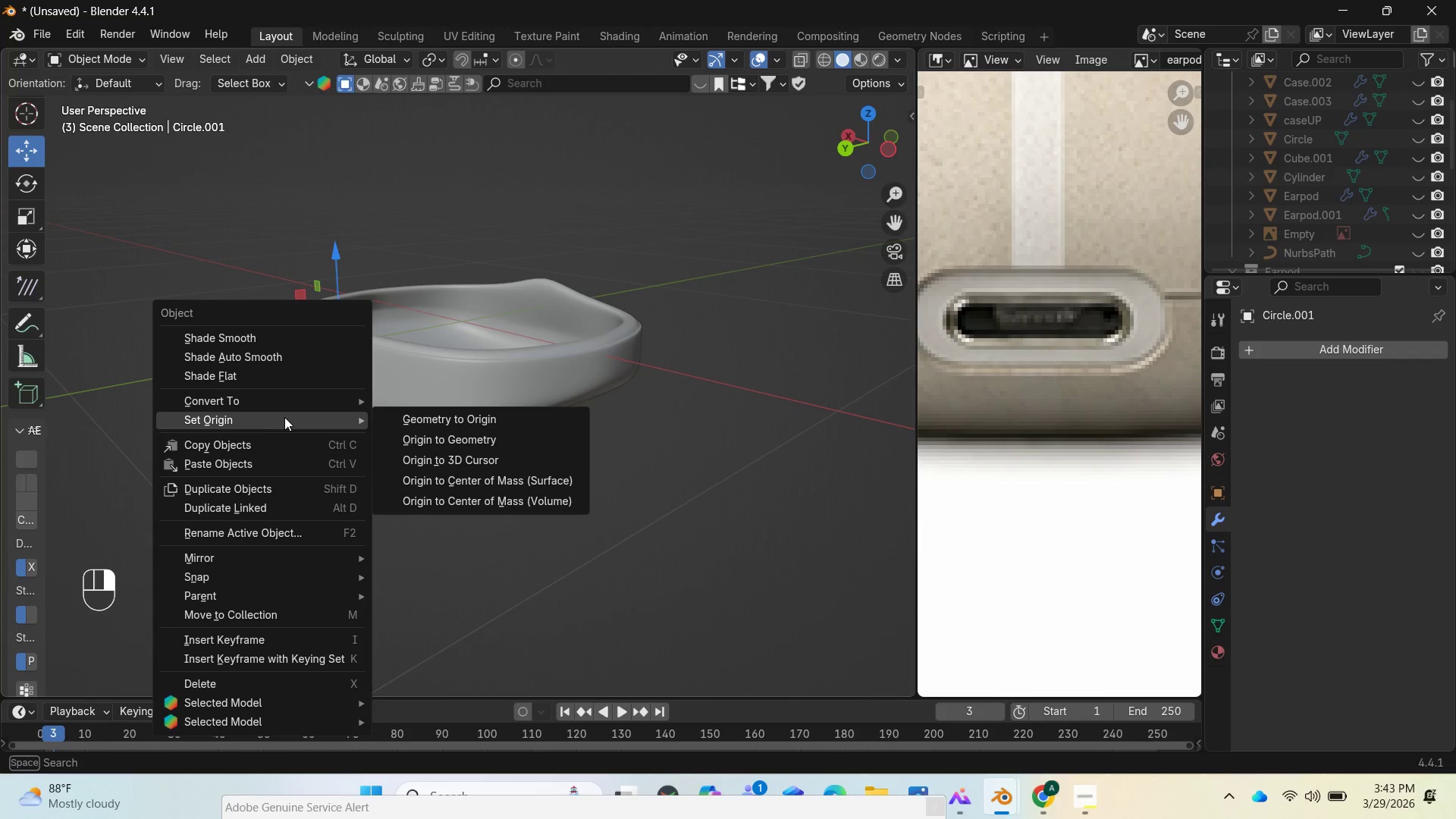 
mouse_move([367, 427])
 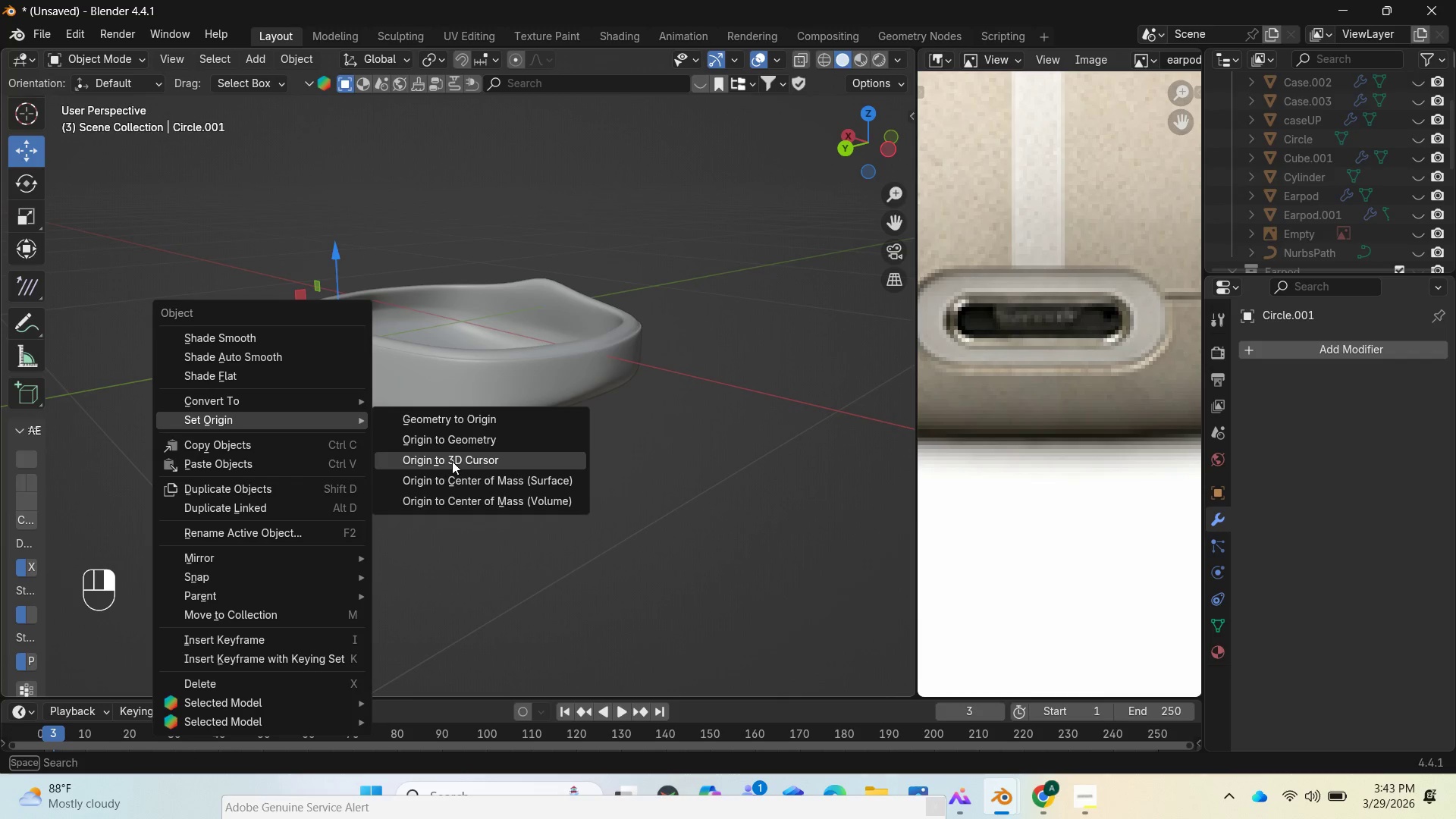 
left_click([452, 461])
 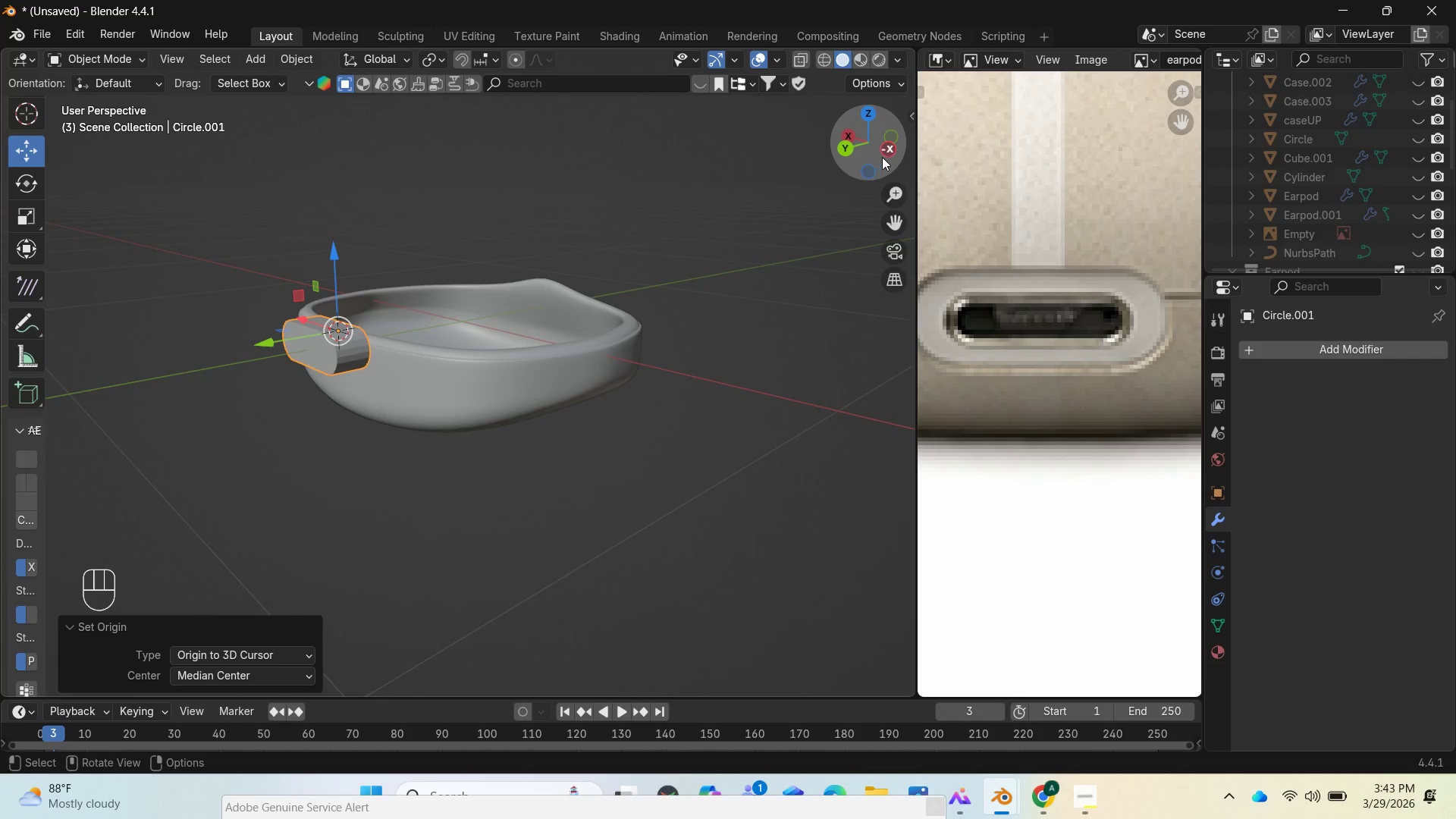 
left_click_drag(start_coordinate=[880, 154], to_coordinate=[822, 150])
 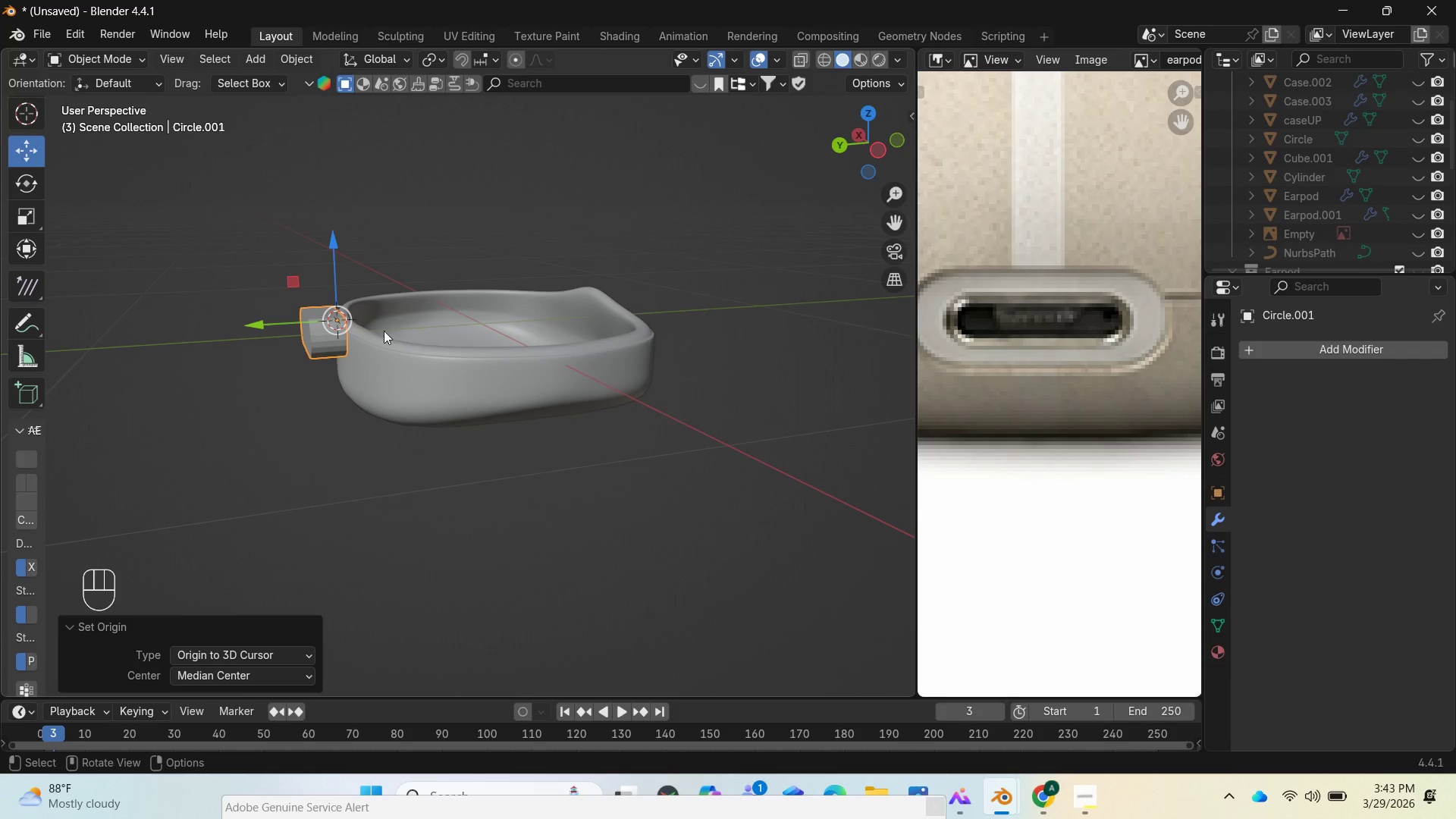 
right_click([307, 344])
 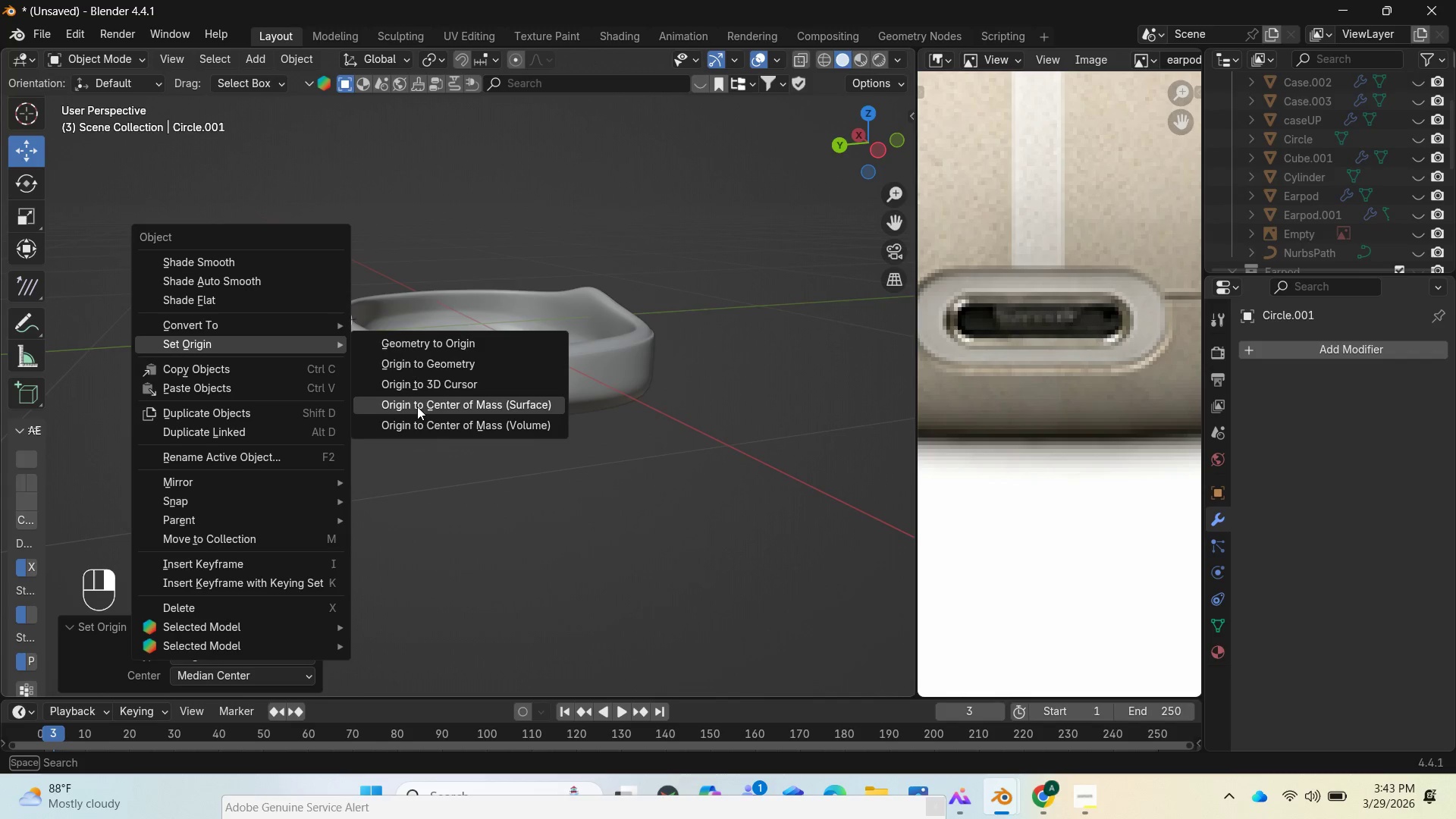 
left_click([417, 406])
 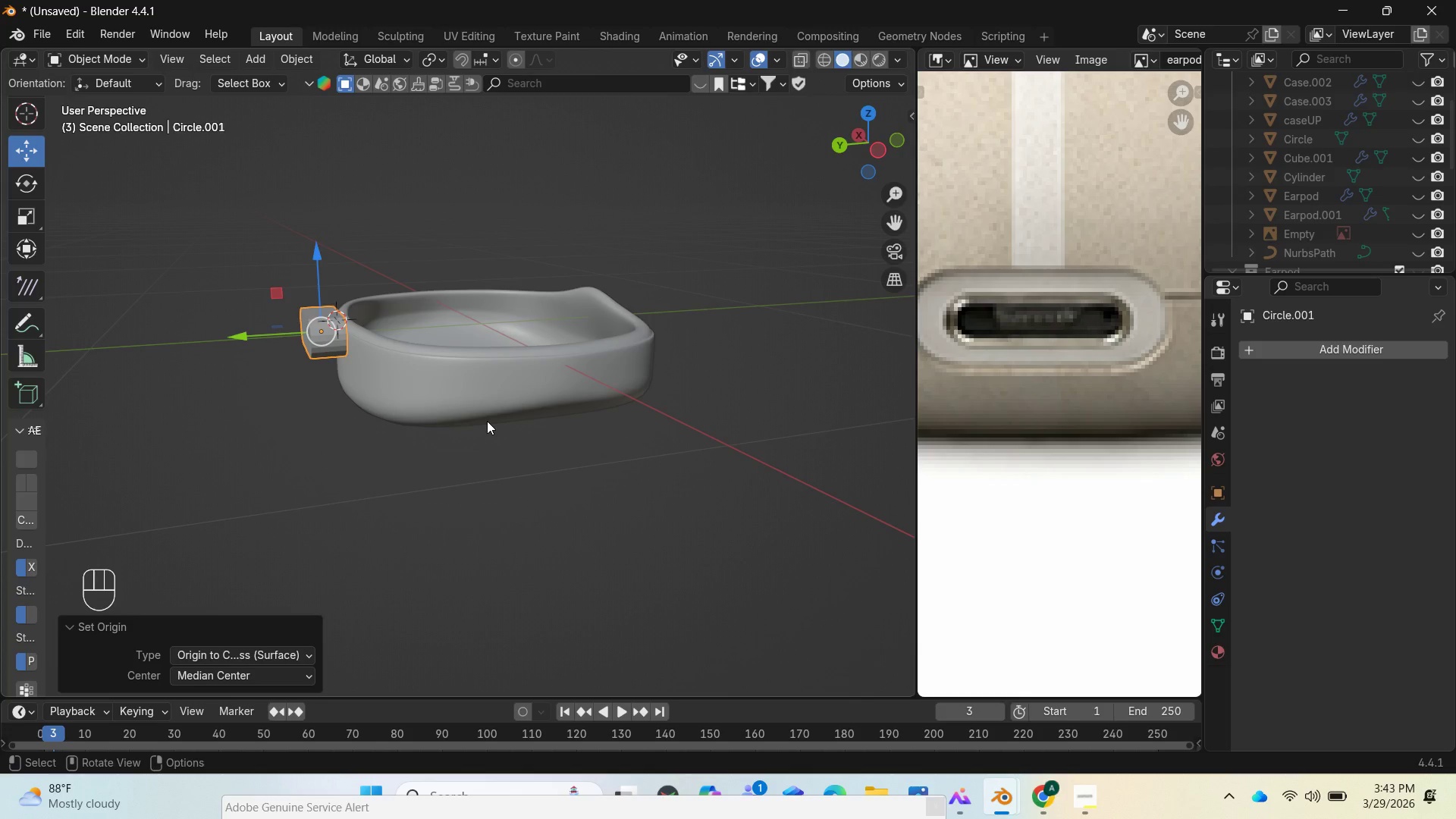 
wait(12.95)
 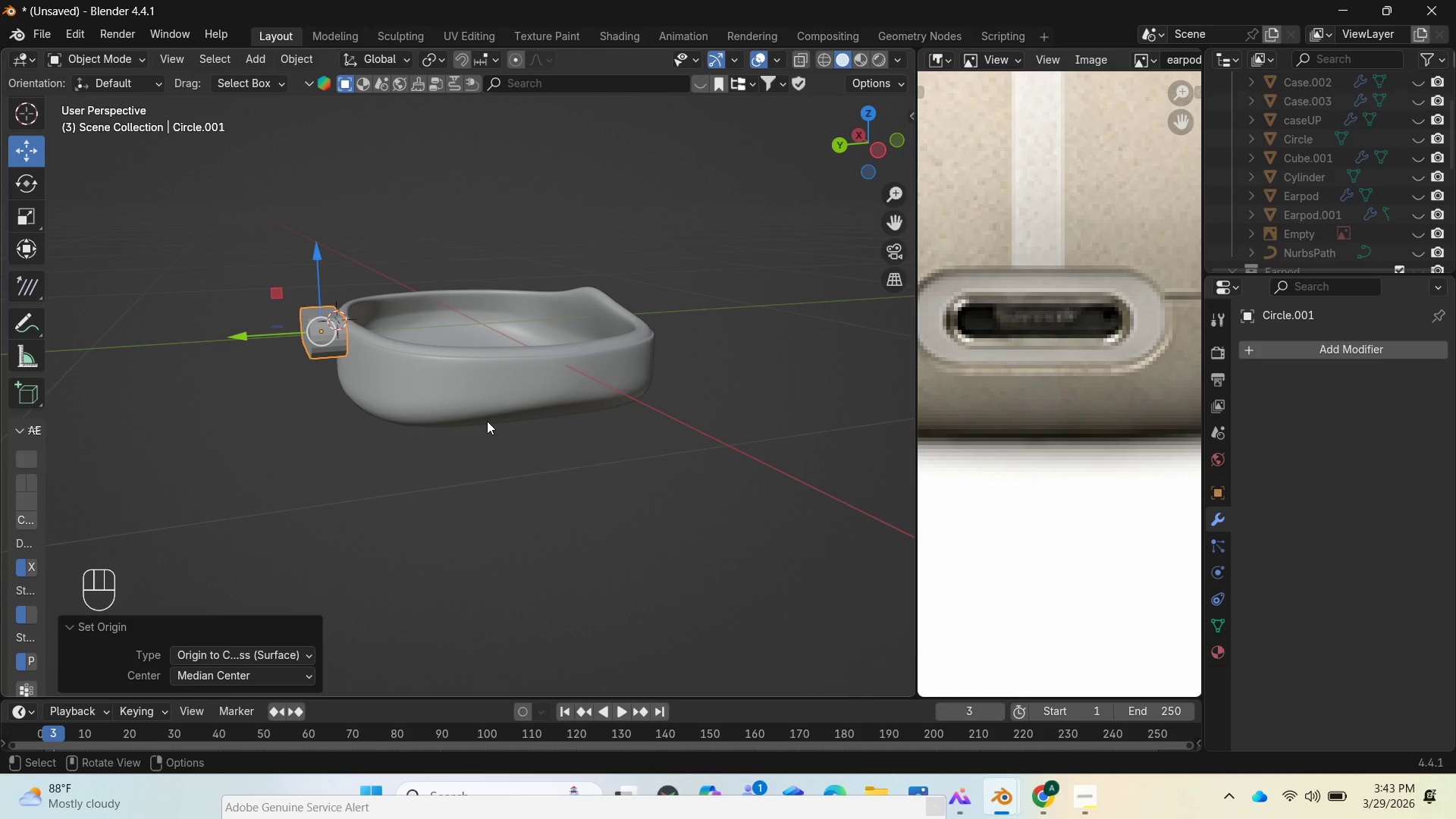 
type(RZ180)
 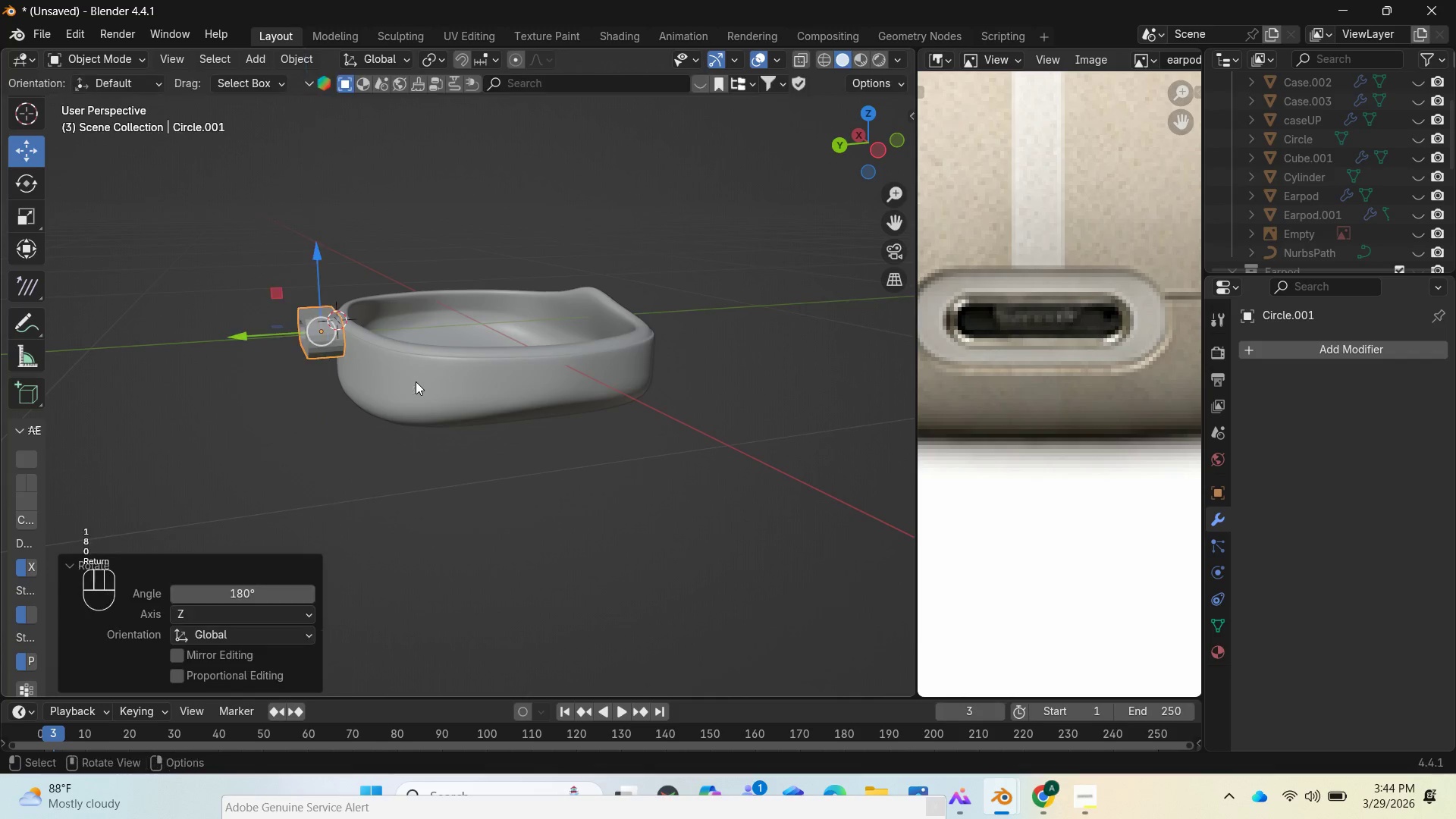 
key(Enter)
 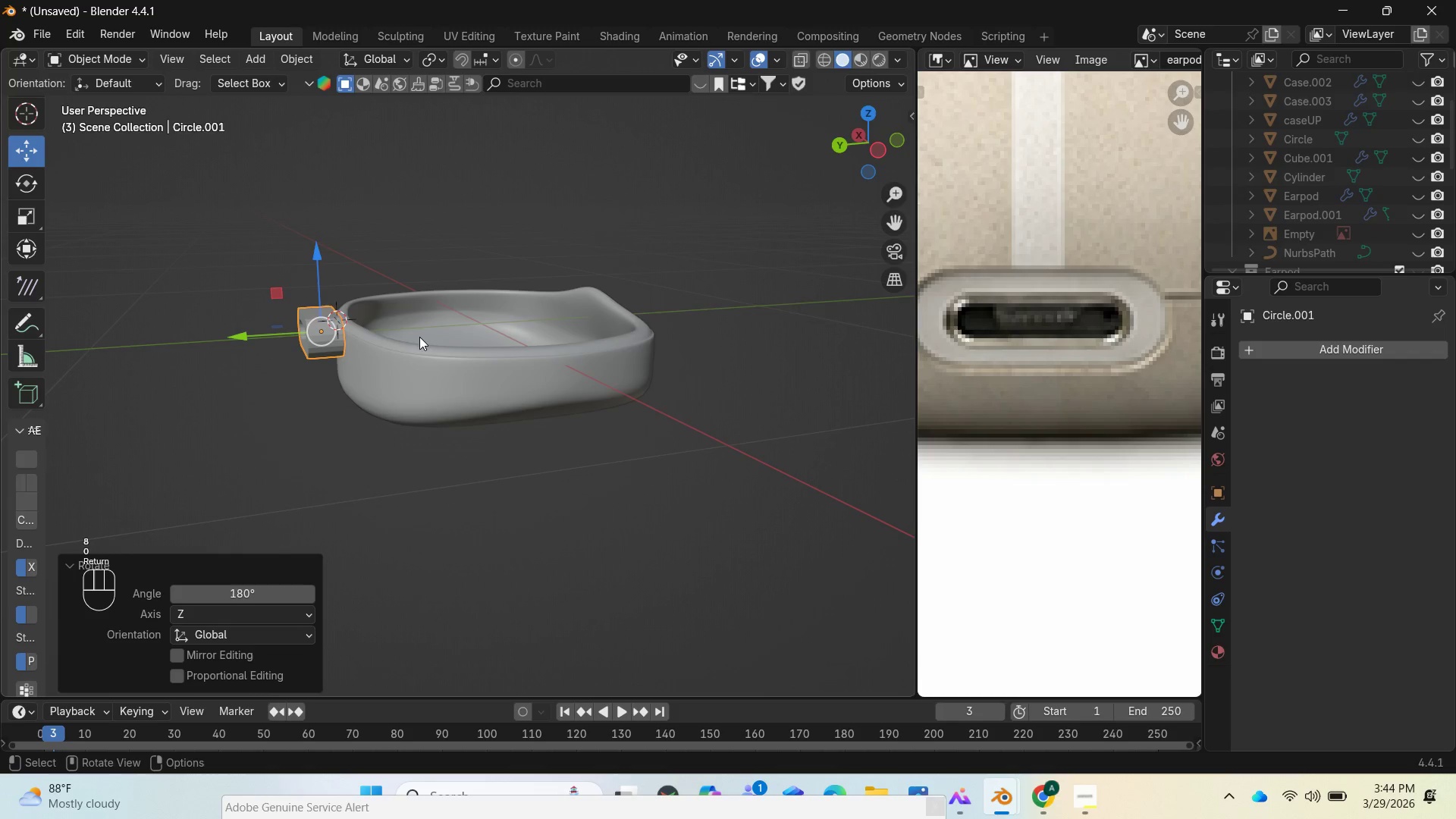 
scroll: coordinate [424, 340], scroll_direction: up, amount: 3.0
 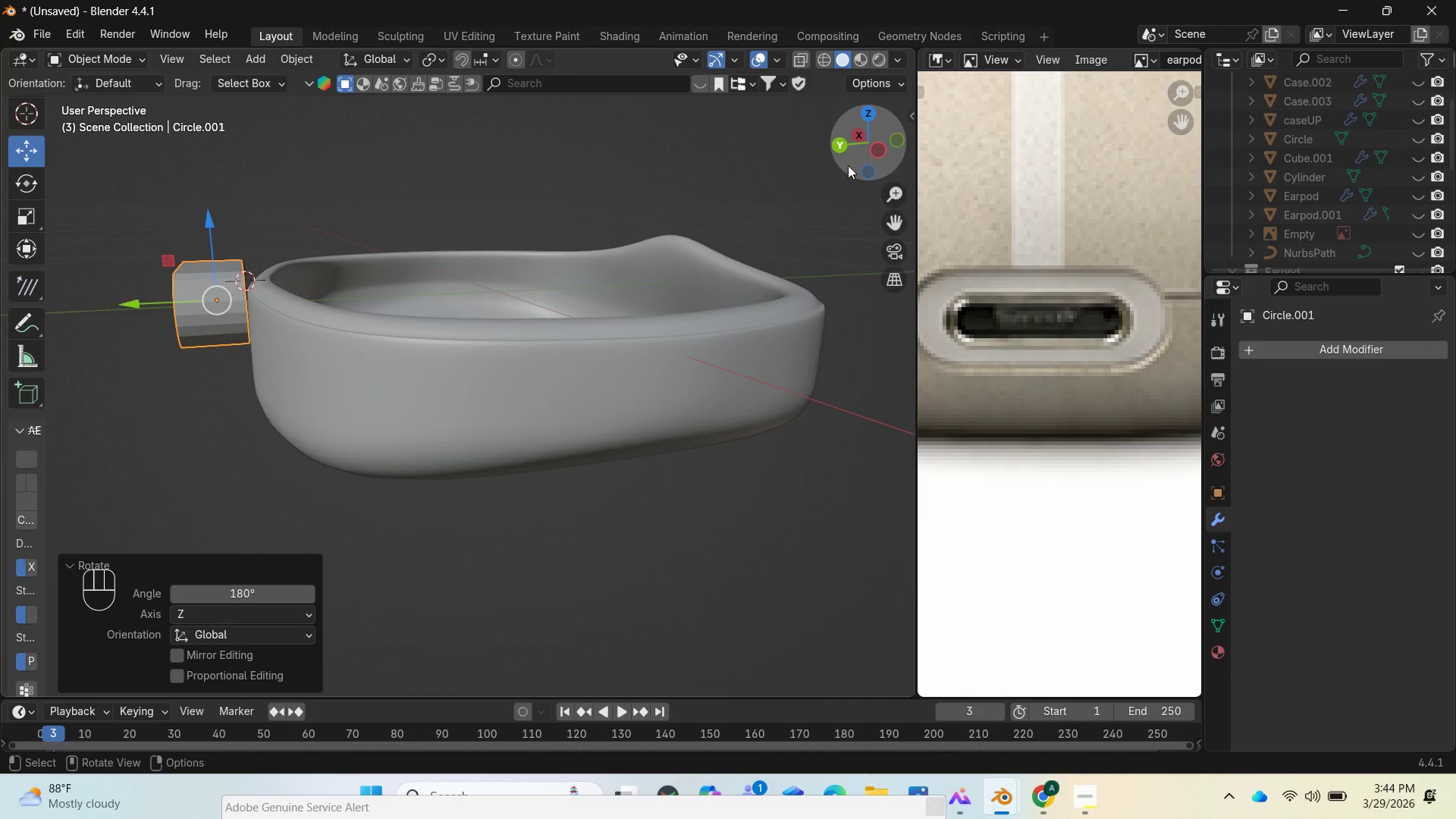 
left_click_drag(start_coordinate=[846, 166], to_coordinate=[158, 184])
 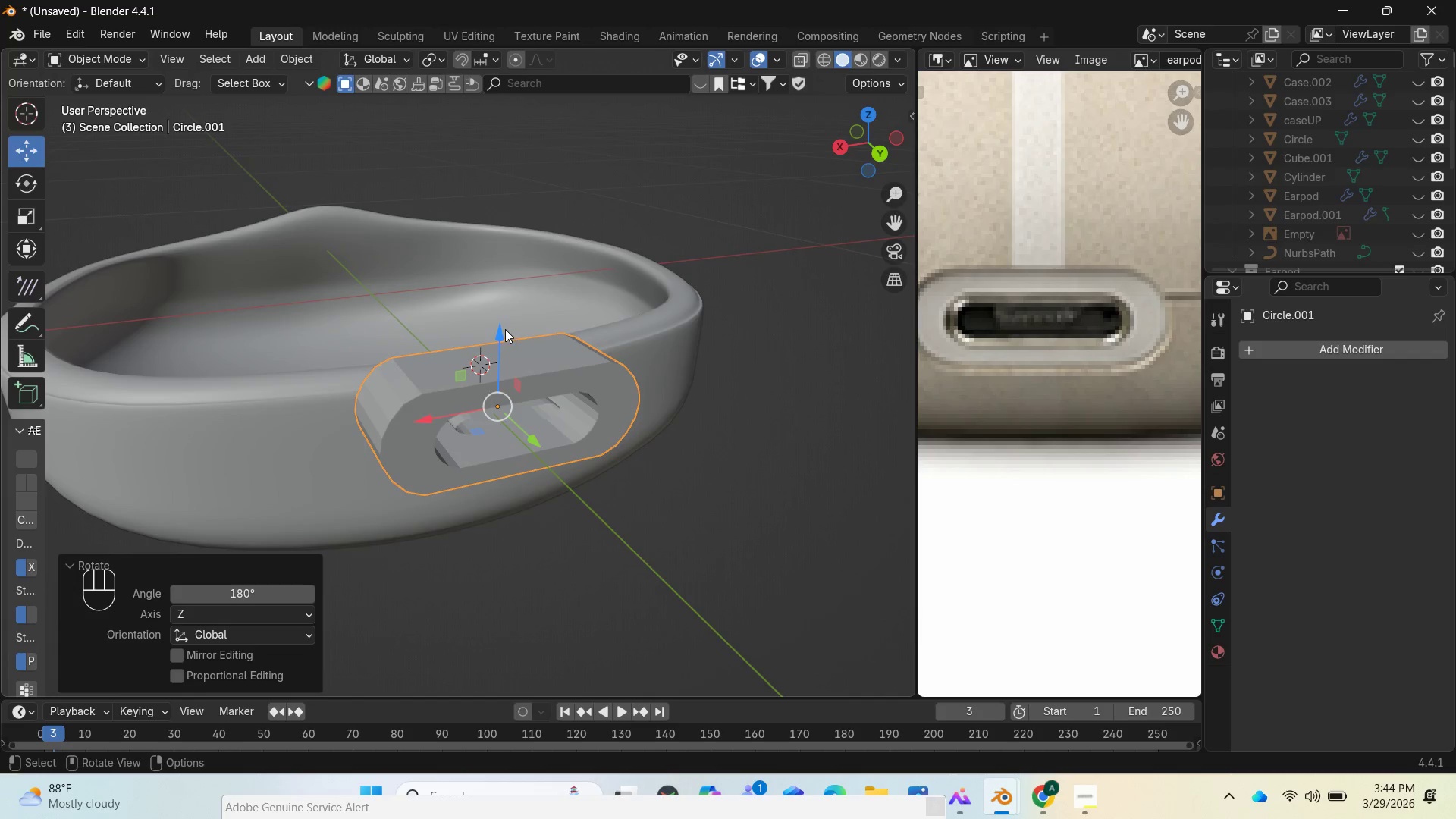 
left_click_drag(start_coordinate=[503, 330], to_coordinate=[482, 391])
 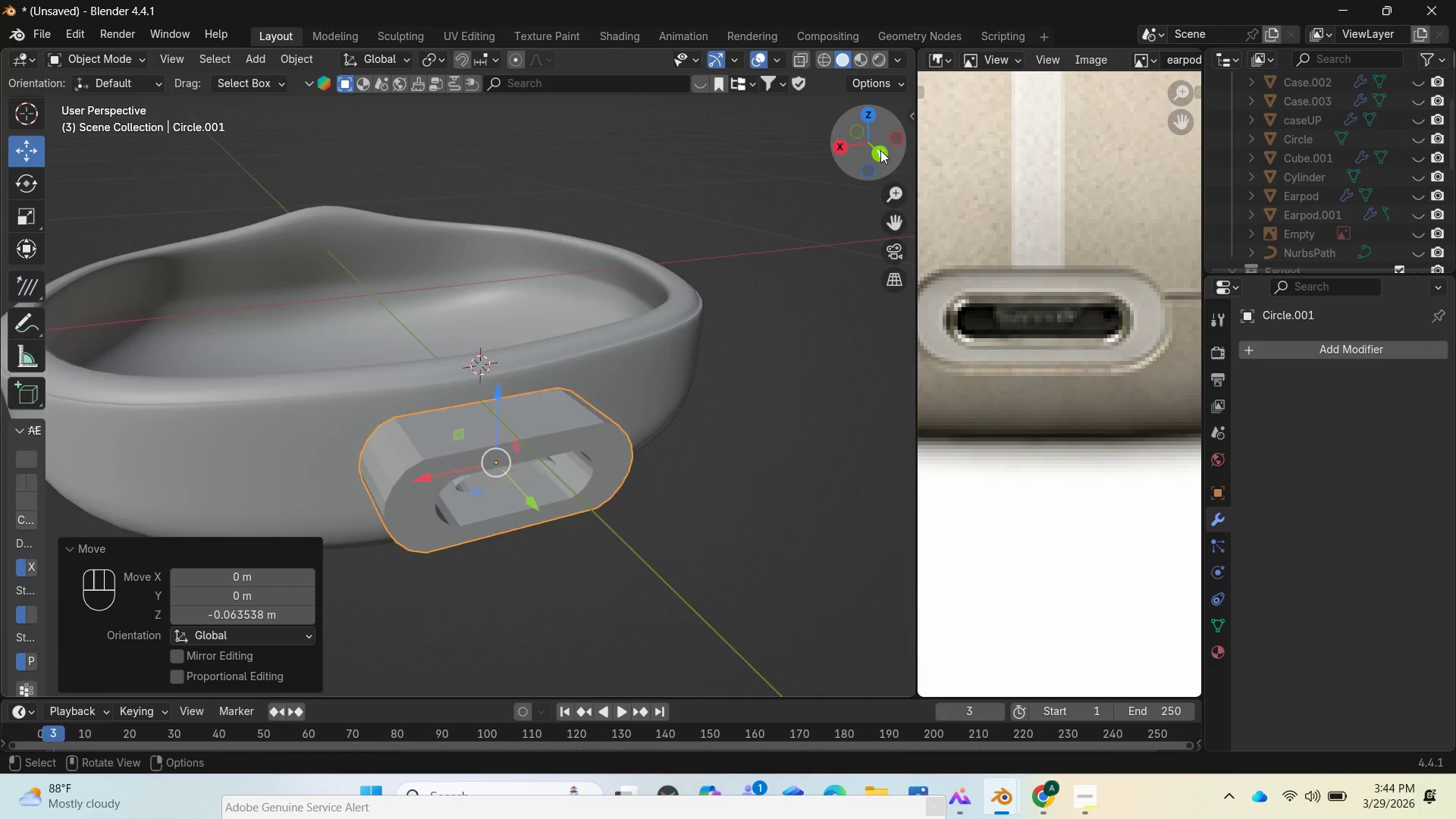 
left_click_drag(start_coordinate=[877, 148], to_coordinate=[87, 130])
 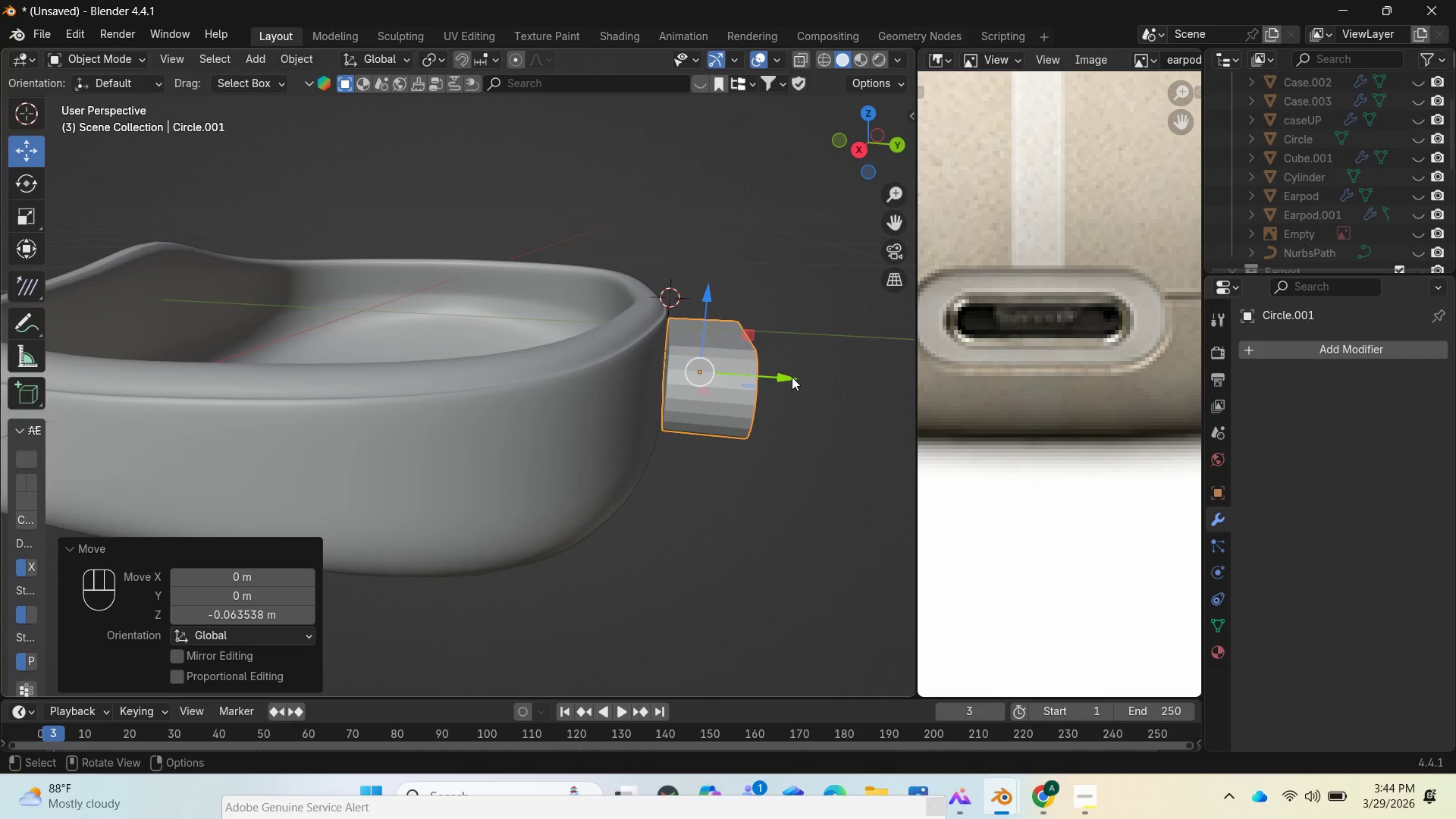 
left_click_drag(start_coordinate=[792, 377], to_coordinate=[711, 378])
 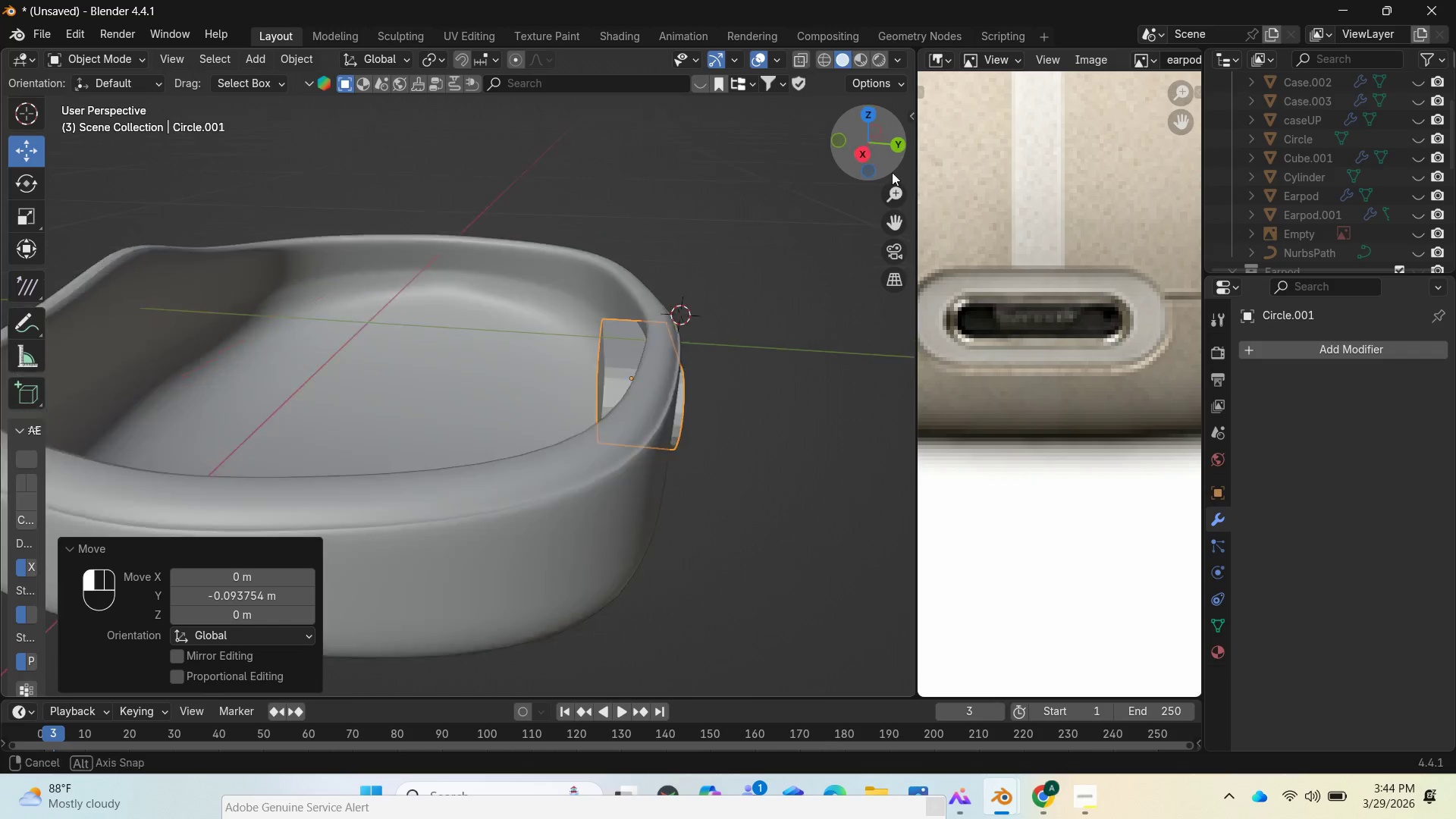 
left_click_drag(start_coordinate=[868, 146], to_coordinate=[858, 171])
 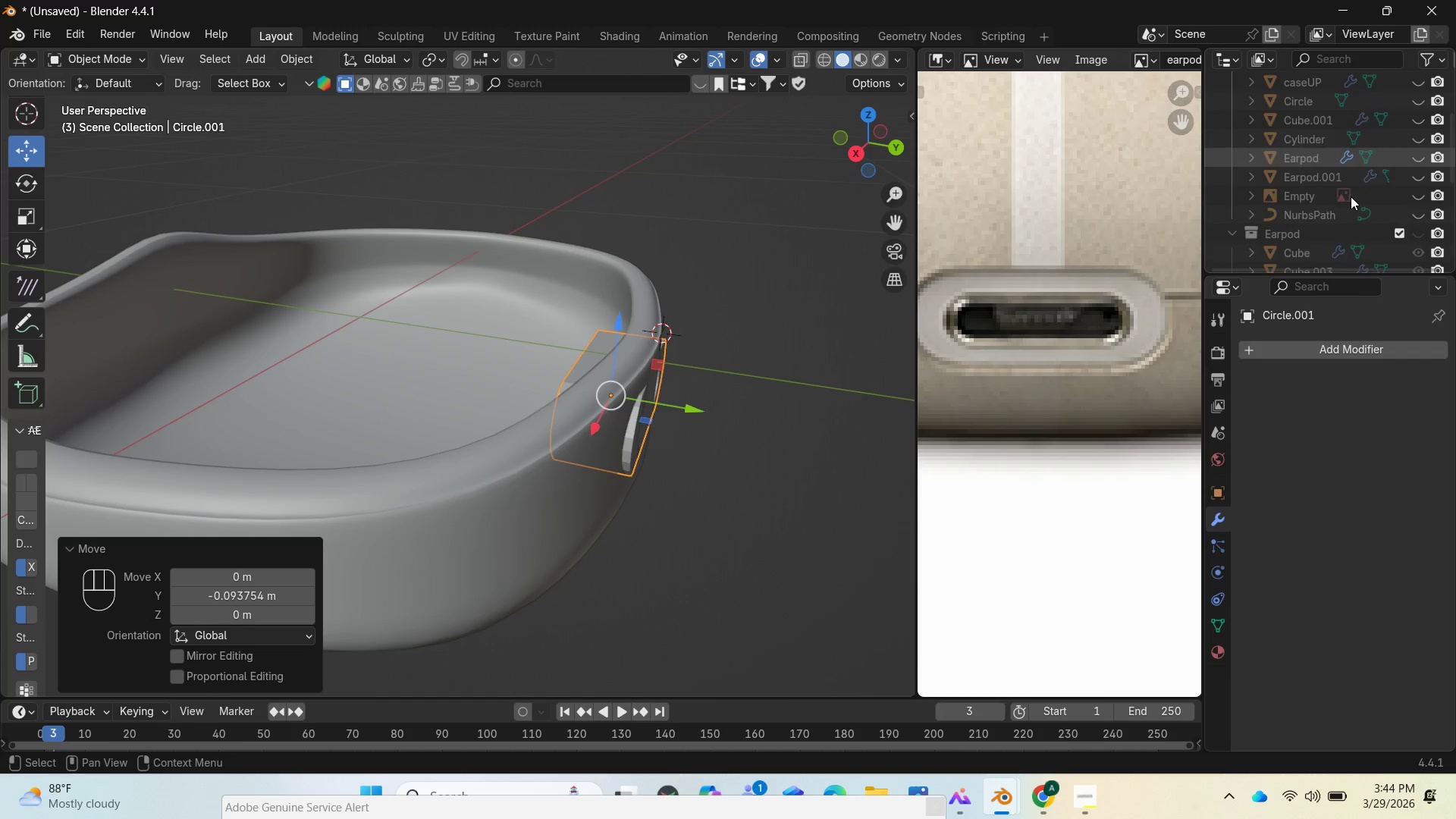 
scroll: coordinate [1351, 196], scroll_direction: down, amount: 3.0
 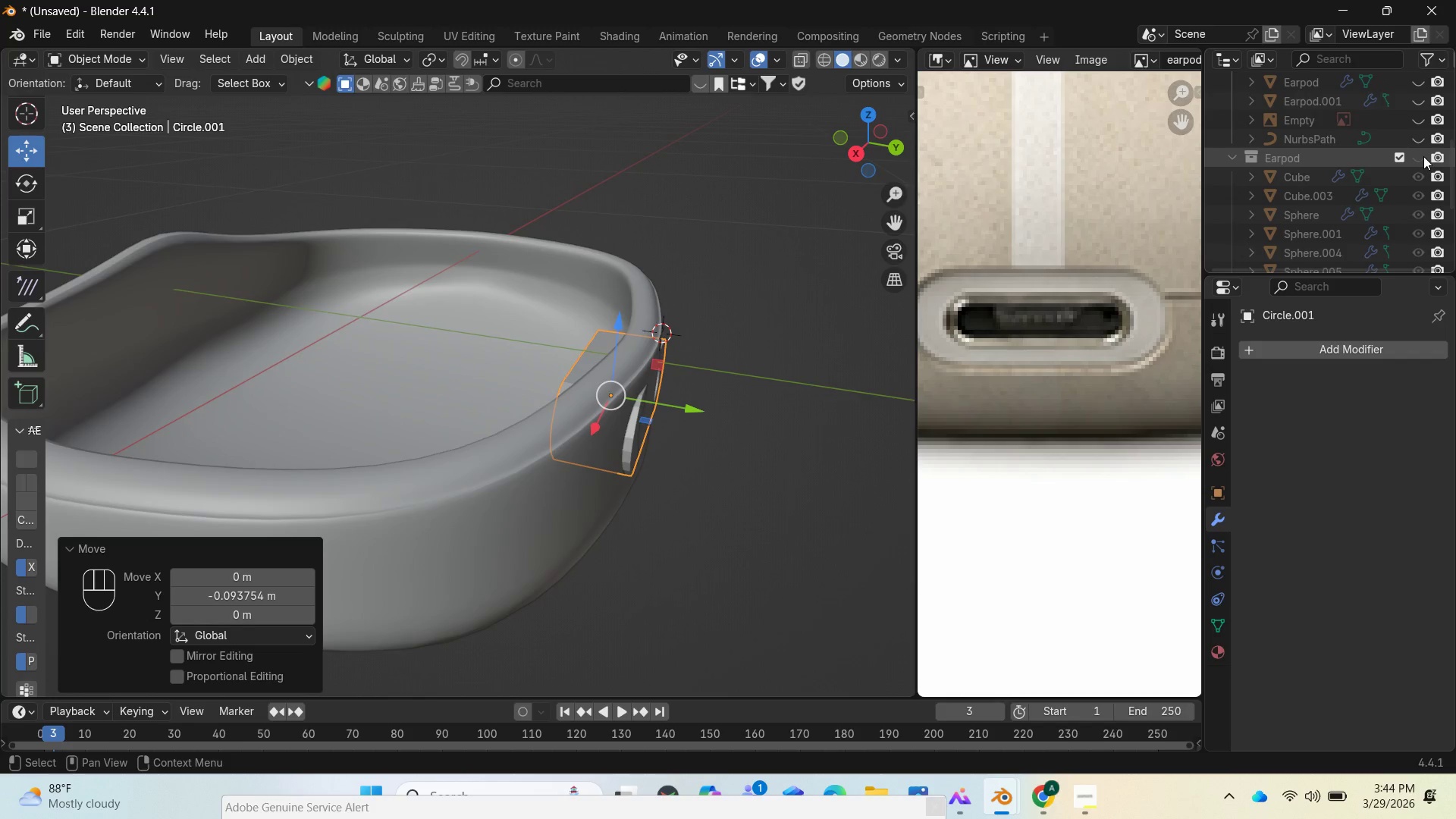 
left_click([1423, 156])
 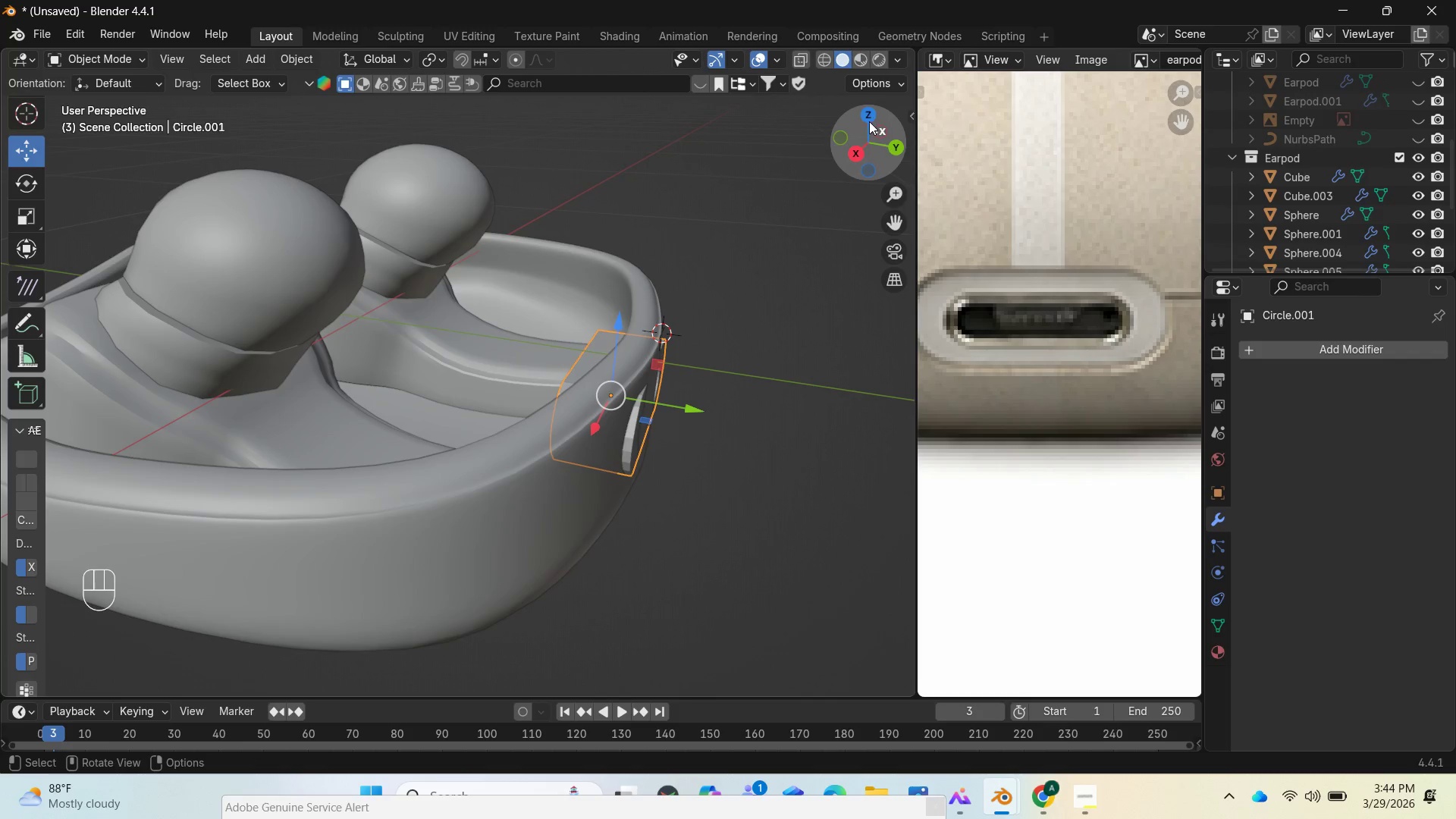 
left_click_drag(start_coordinate=[861, 130], to_coordinate=[890, 115])
 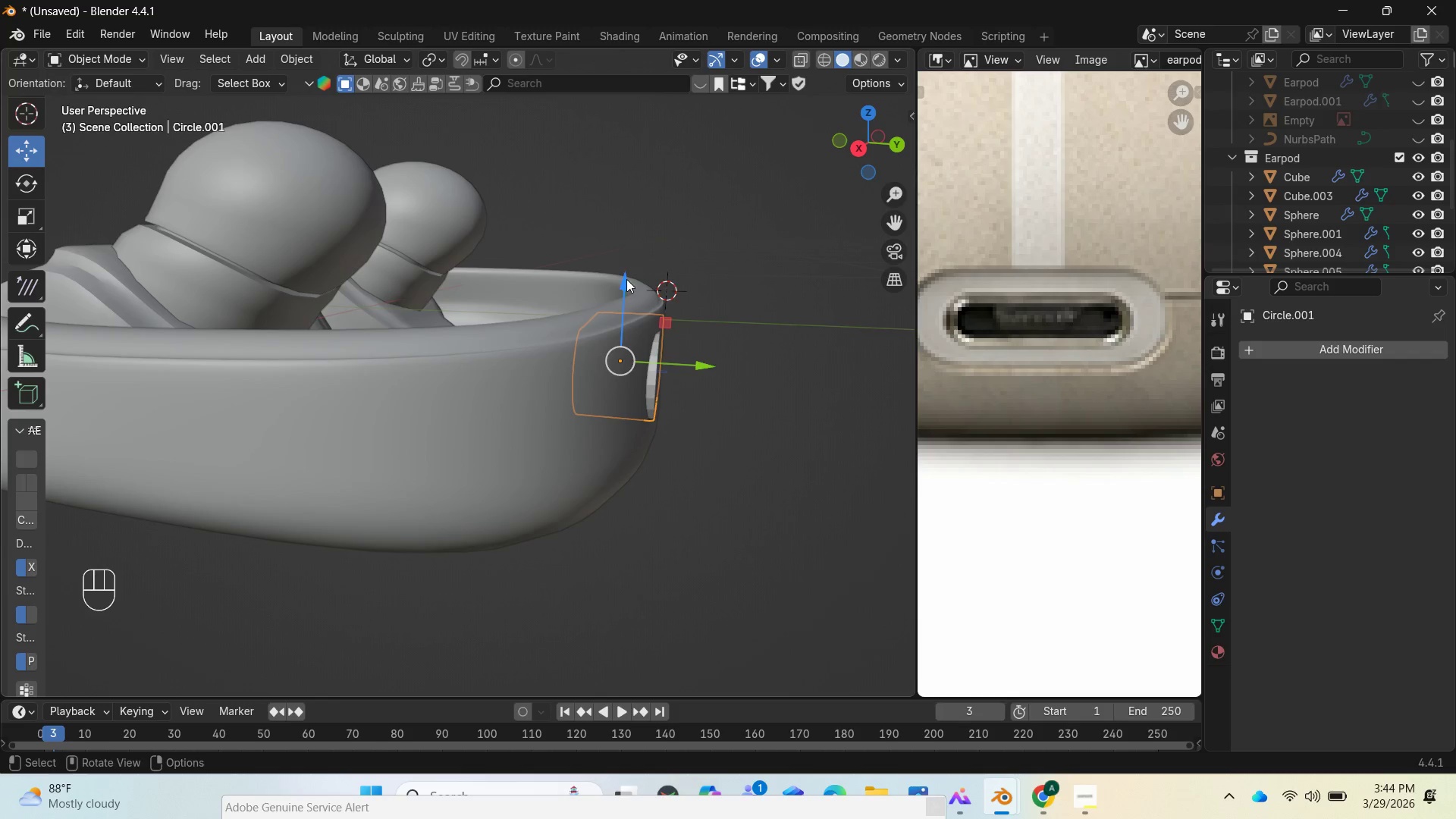 
left_click_drag(start_coordinate=[626, 278], to_coordinate=[616, 298])
 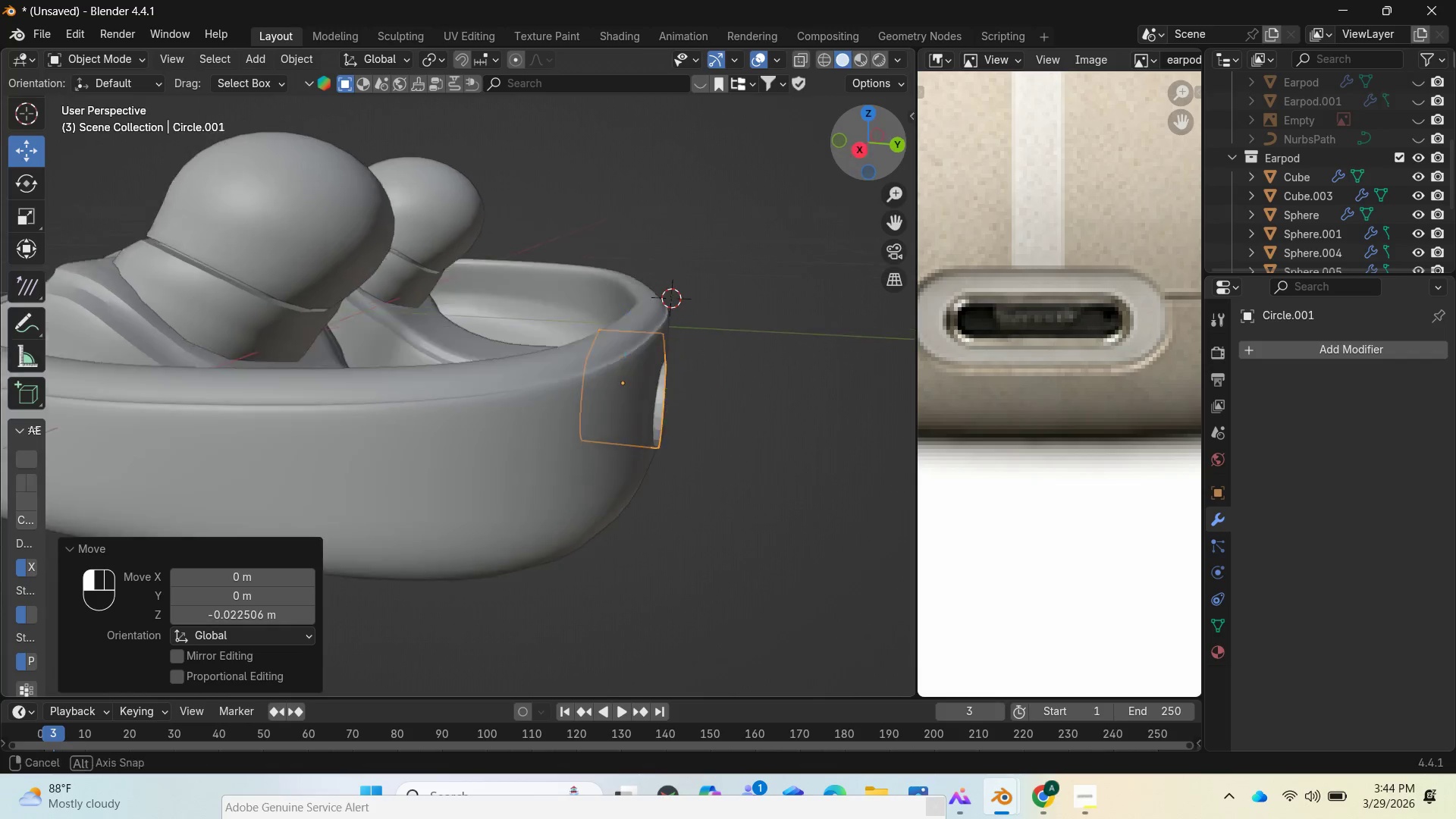 
left_click_drag(start_coordinate=[848, 155], to_coordinate=[837, 171])
 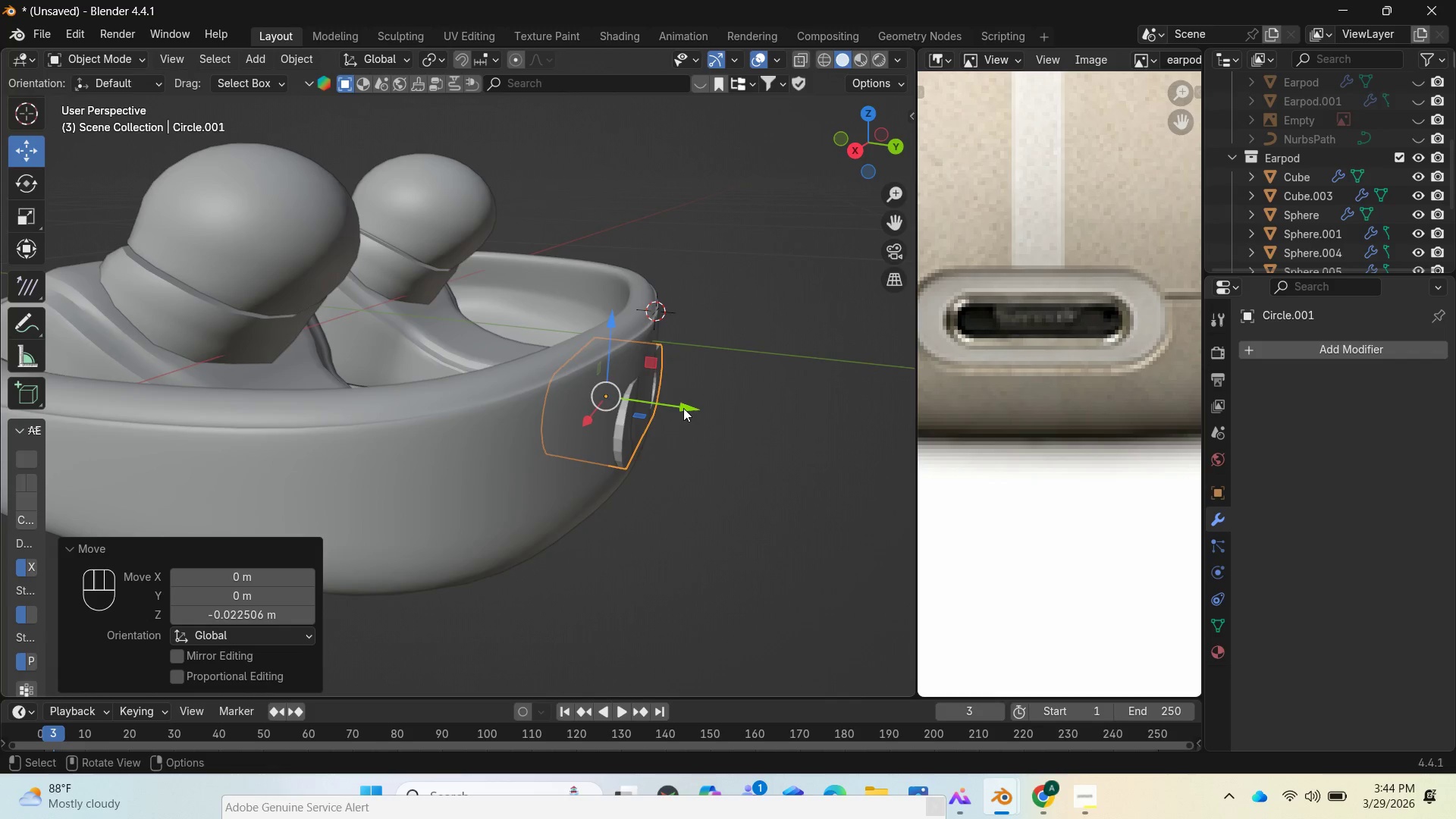 
left_click_drag(start_coordinate=[684, 408], to_coordinate=[693, 407])
 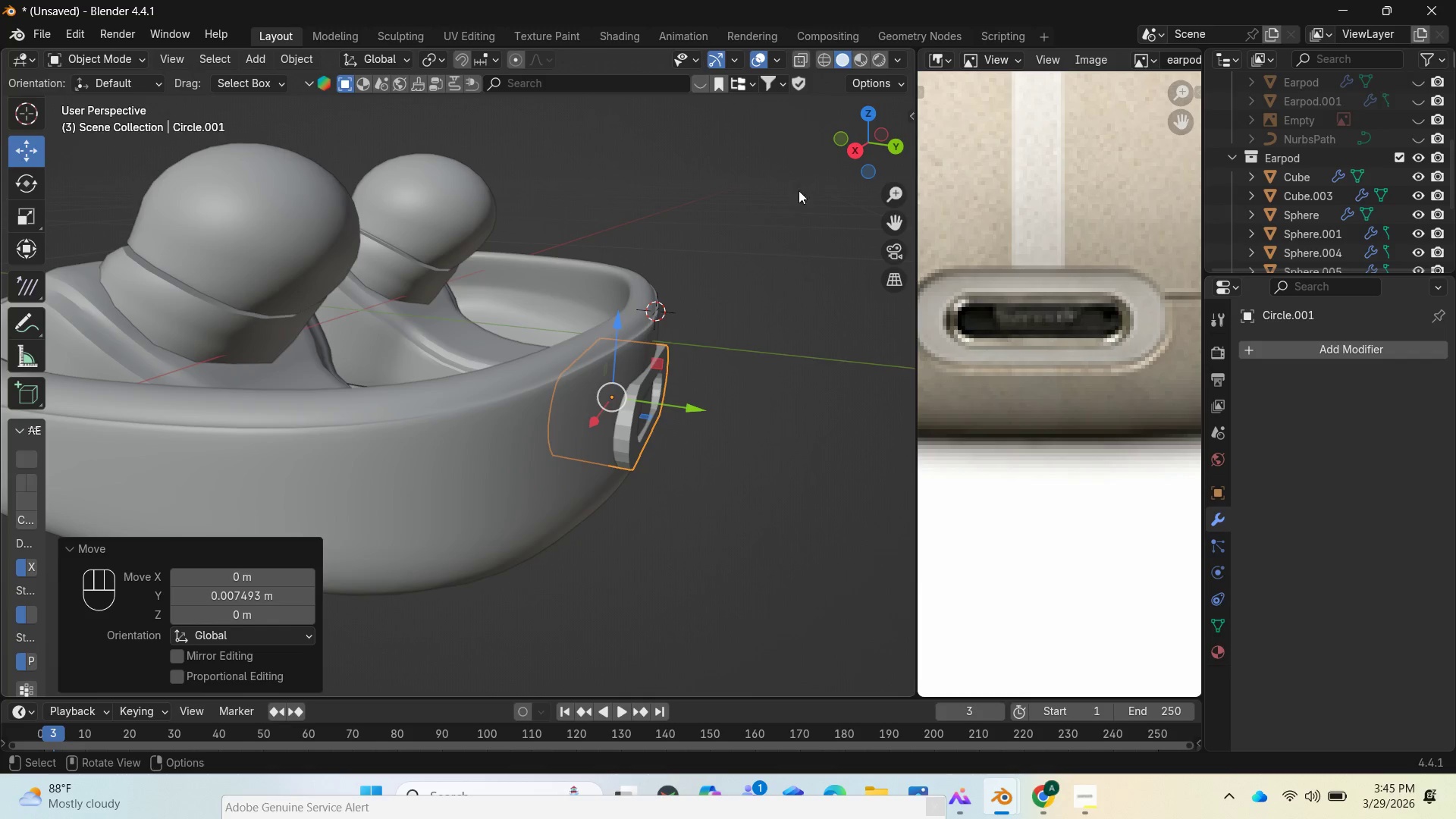 
scroll: coordinate [1014, 358], scroll_direction: down, amount: 3.0
 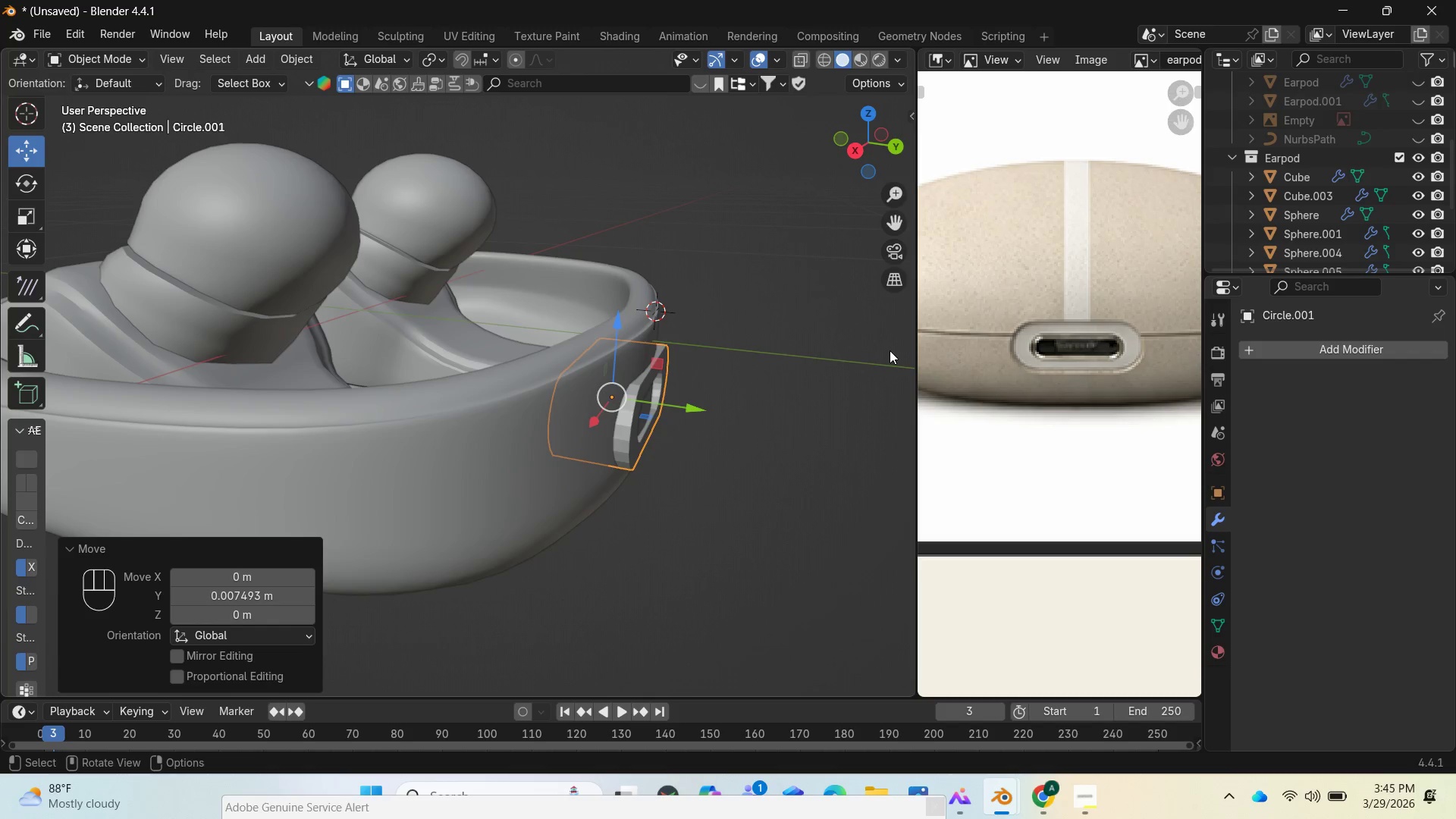 
wait(12.24)
 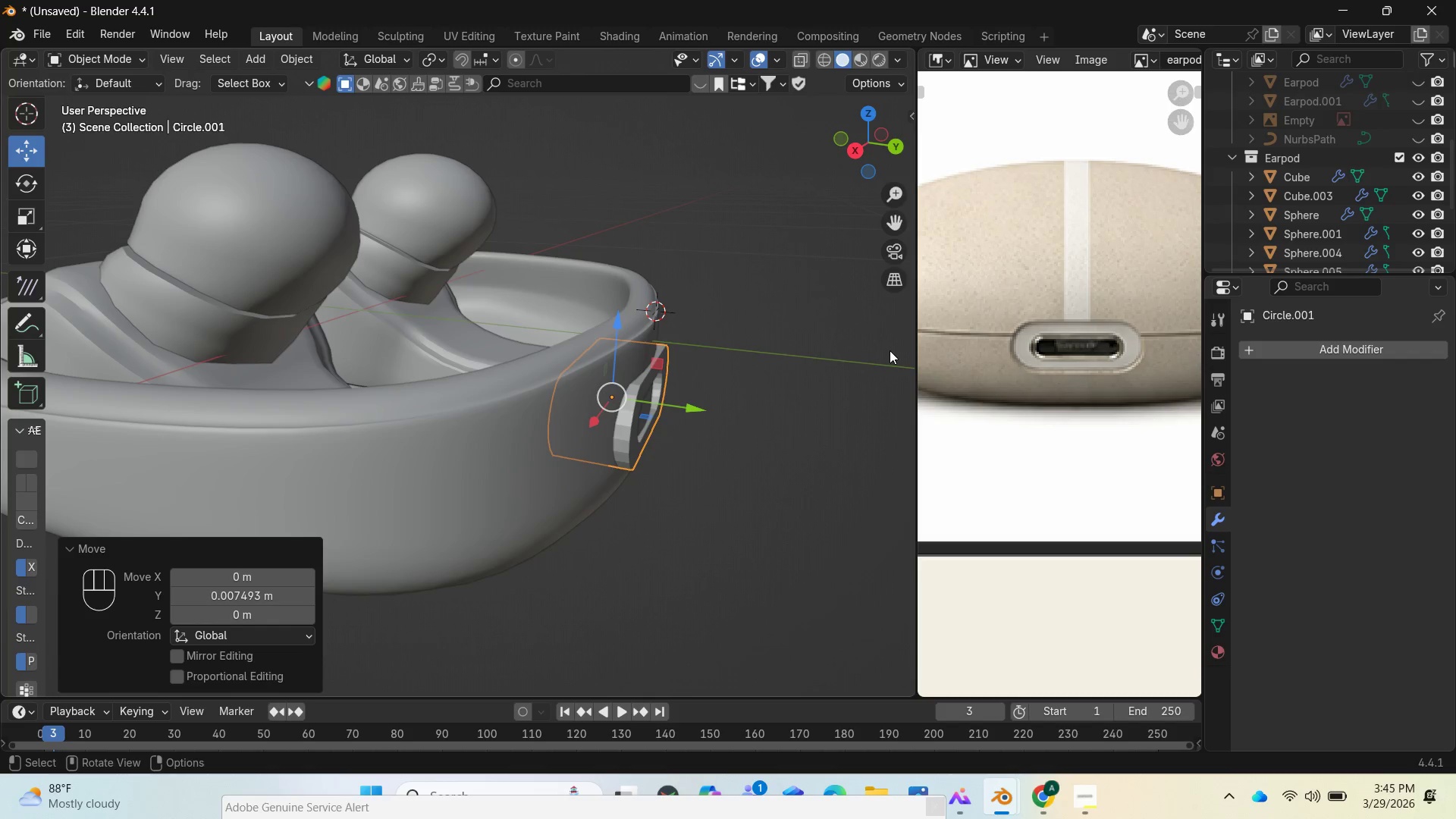 
left_click_drag(start_coordinate=[857, 145], to_coordinate=[770, 111])
 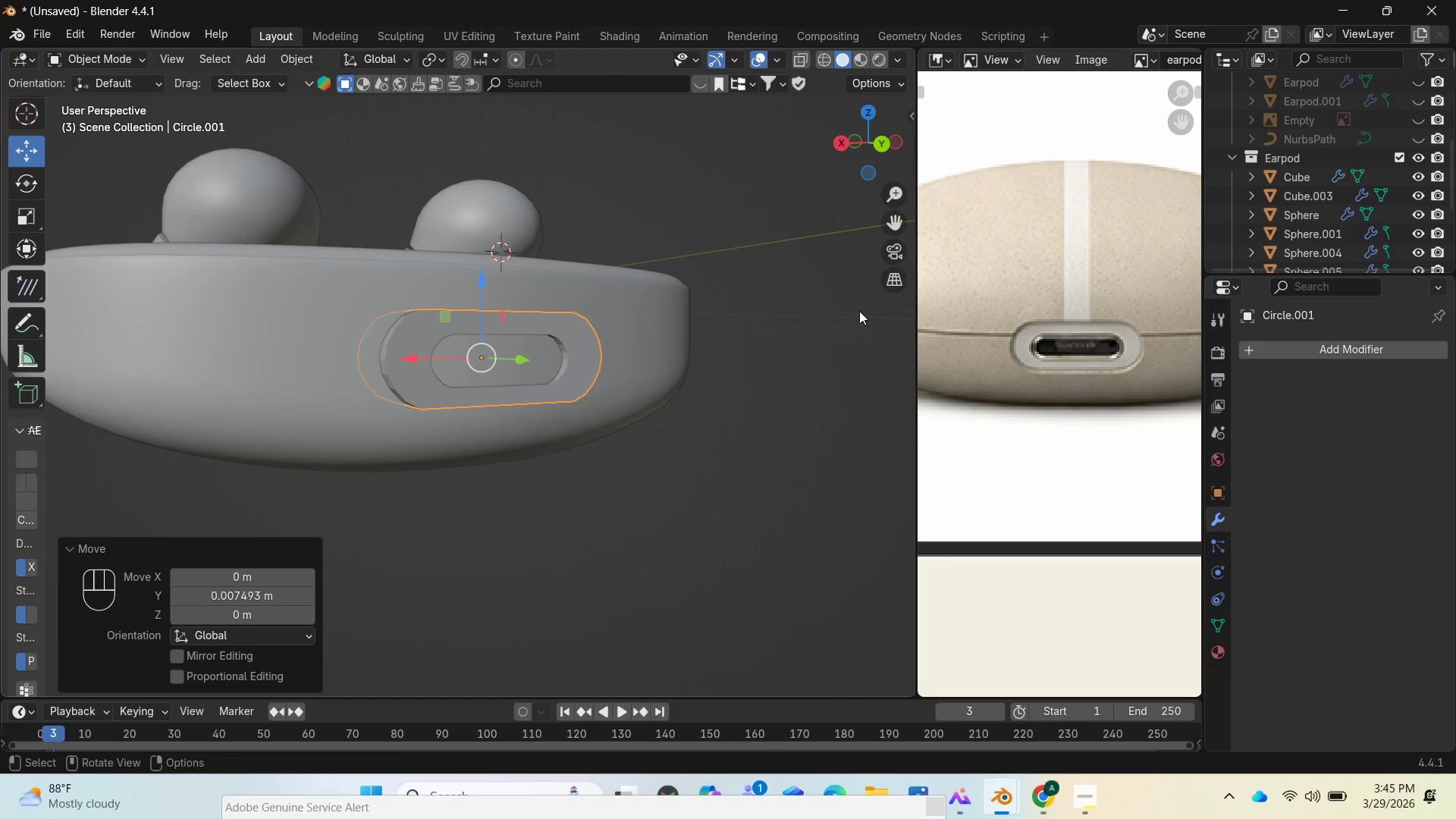 
wait(5.56)
 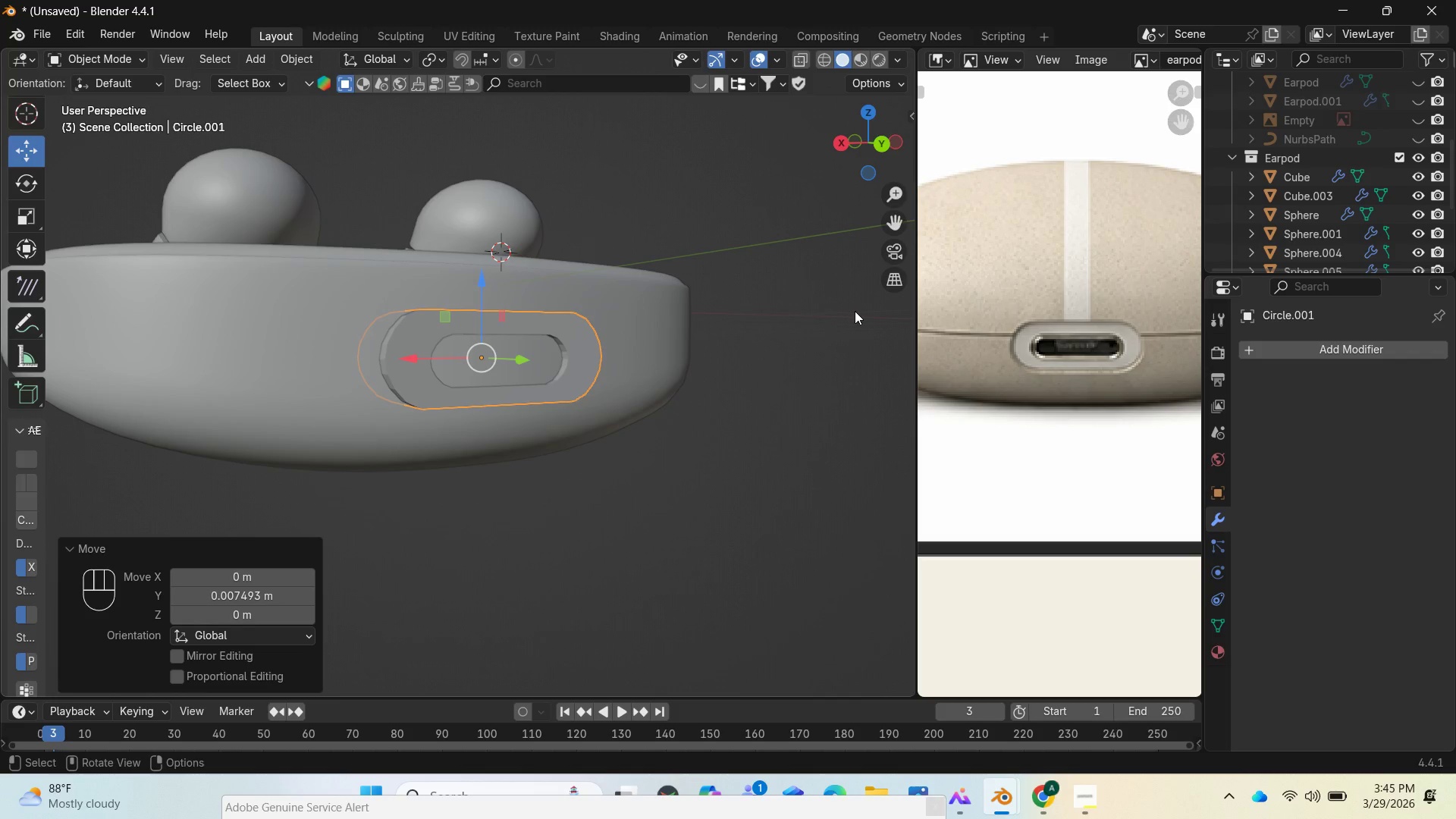 
left_click_drag(start_coordinate=[858, 149], to_coordinate=[913, 180])
 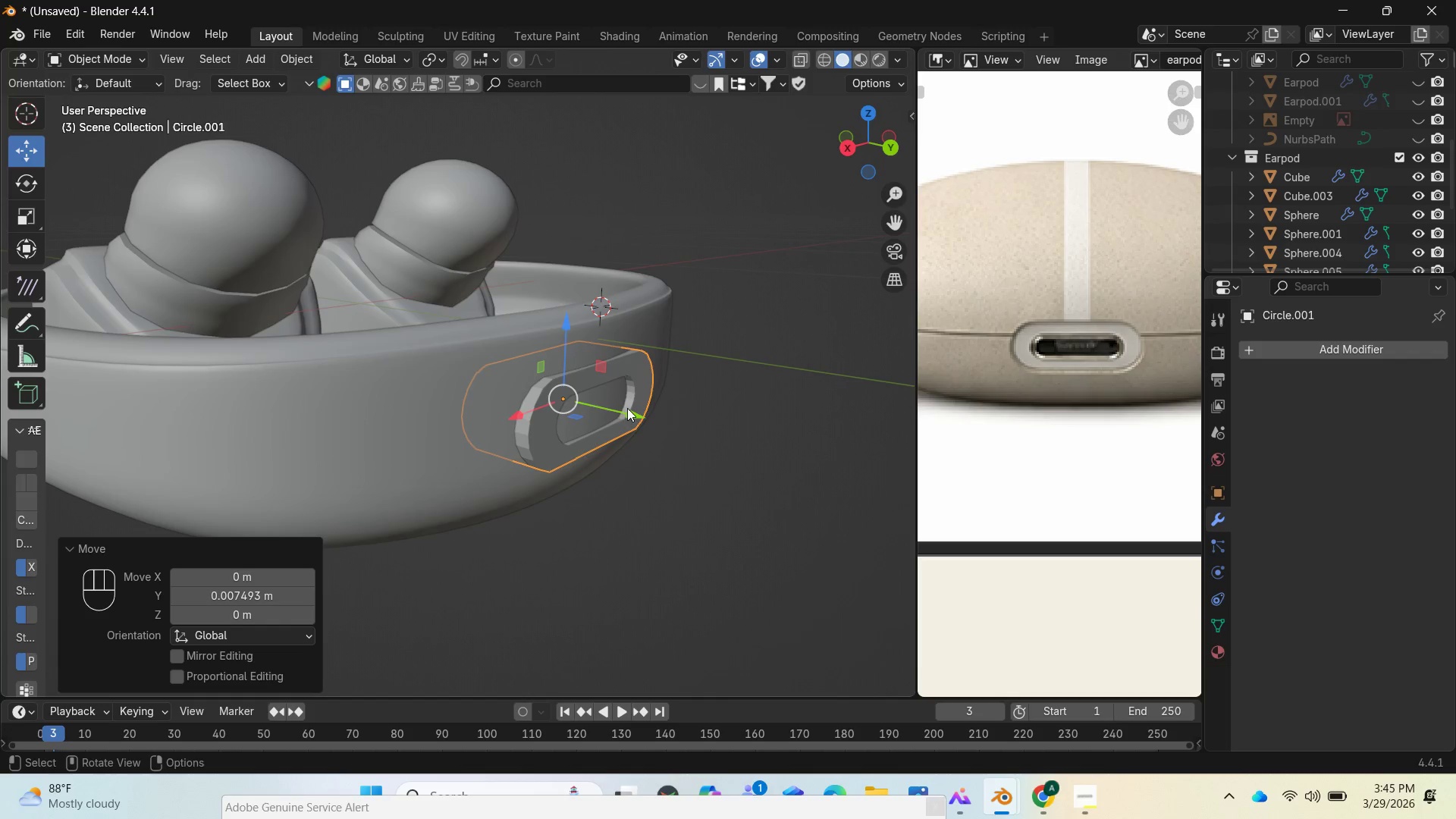 
left_click_drag(start_coordinate=[627, 408], to_coordinate=[645, 416])
 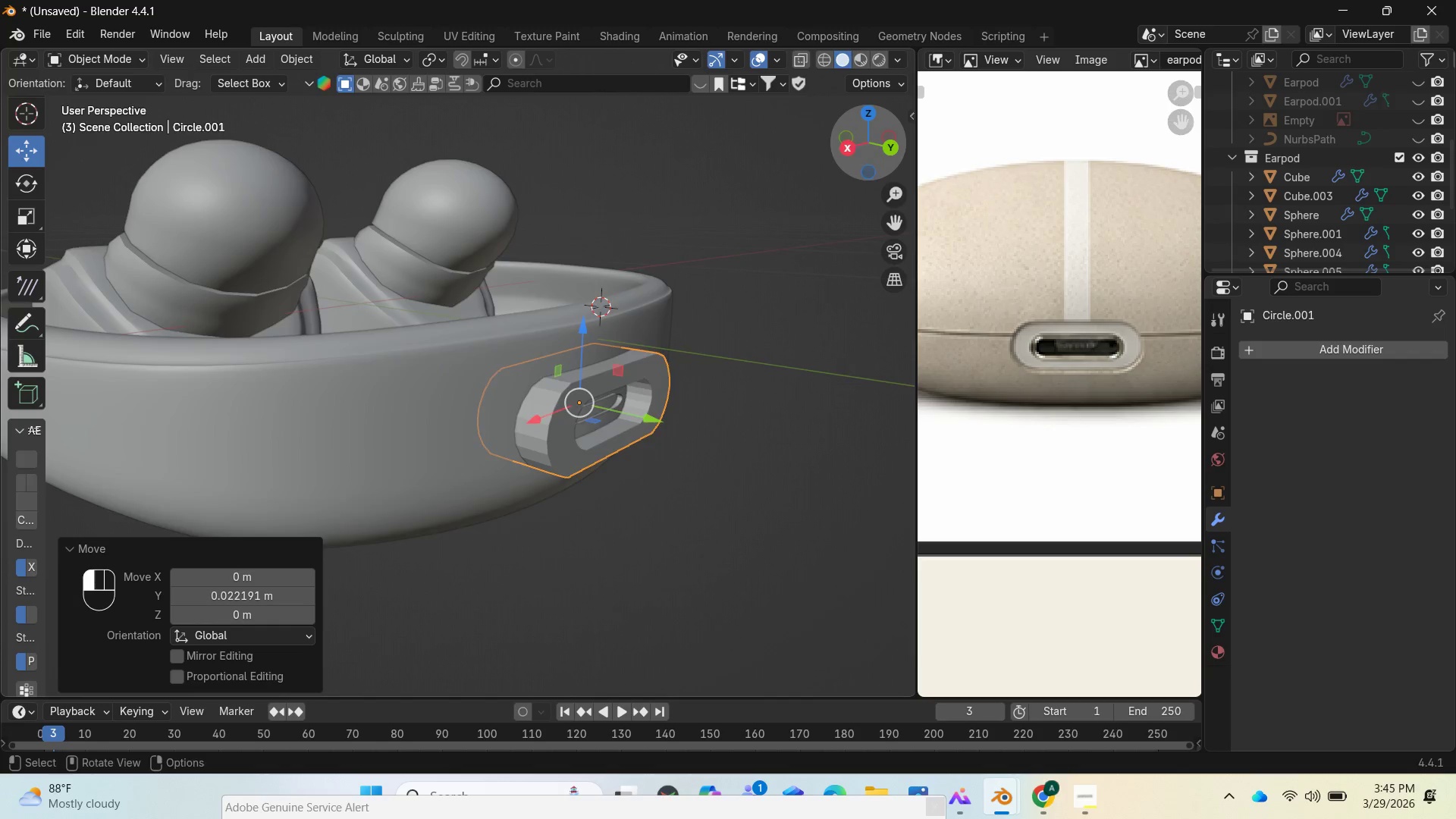 
left_click_drag(start_coordinate=[859, 154], to_coordinate=[855, 155])
 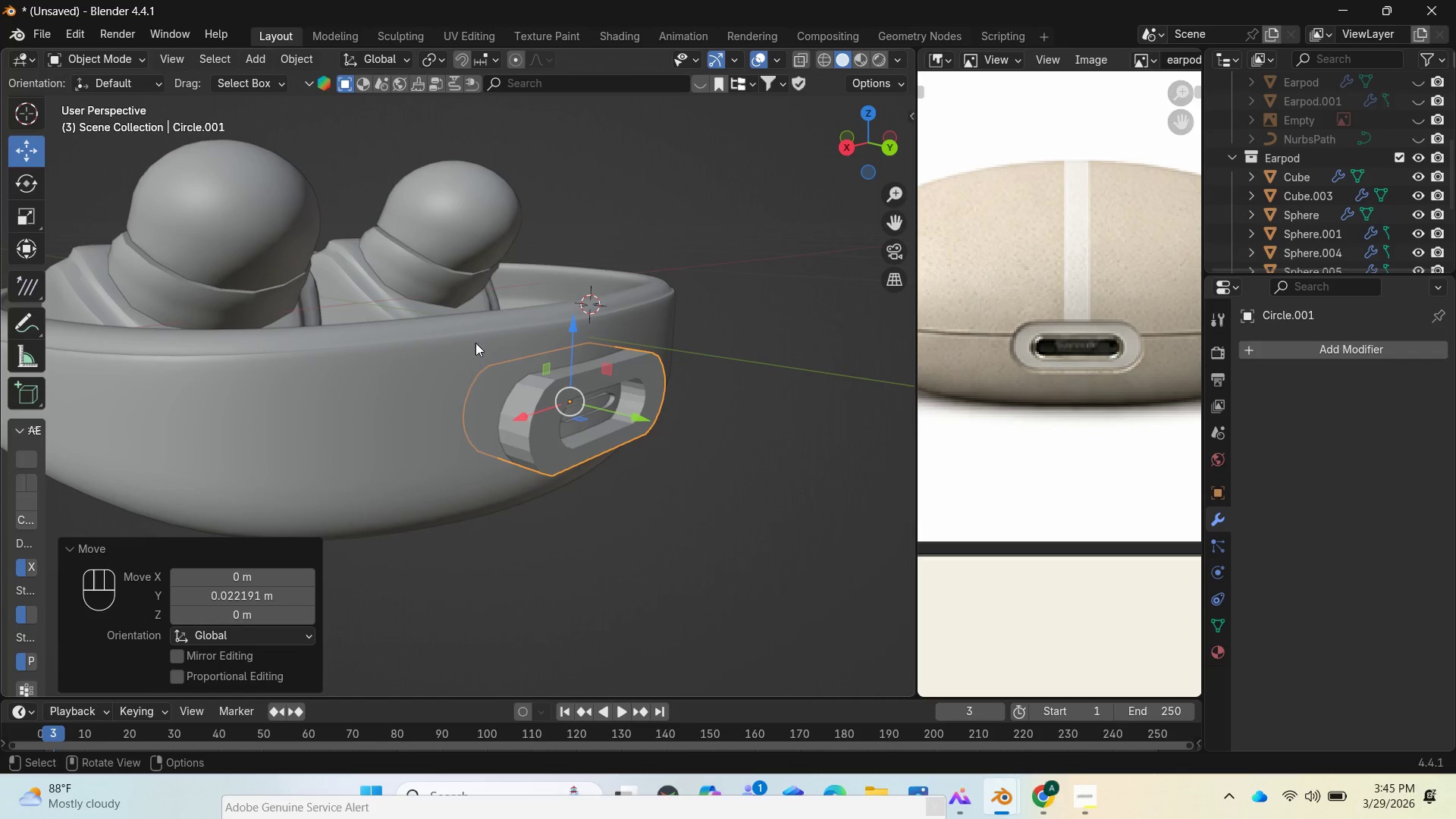 
left_click([453, 343])
 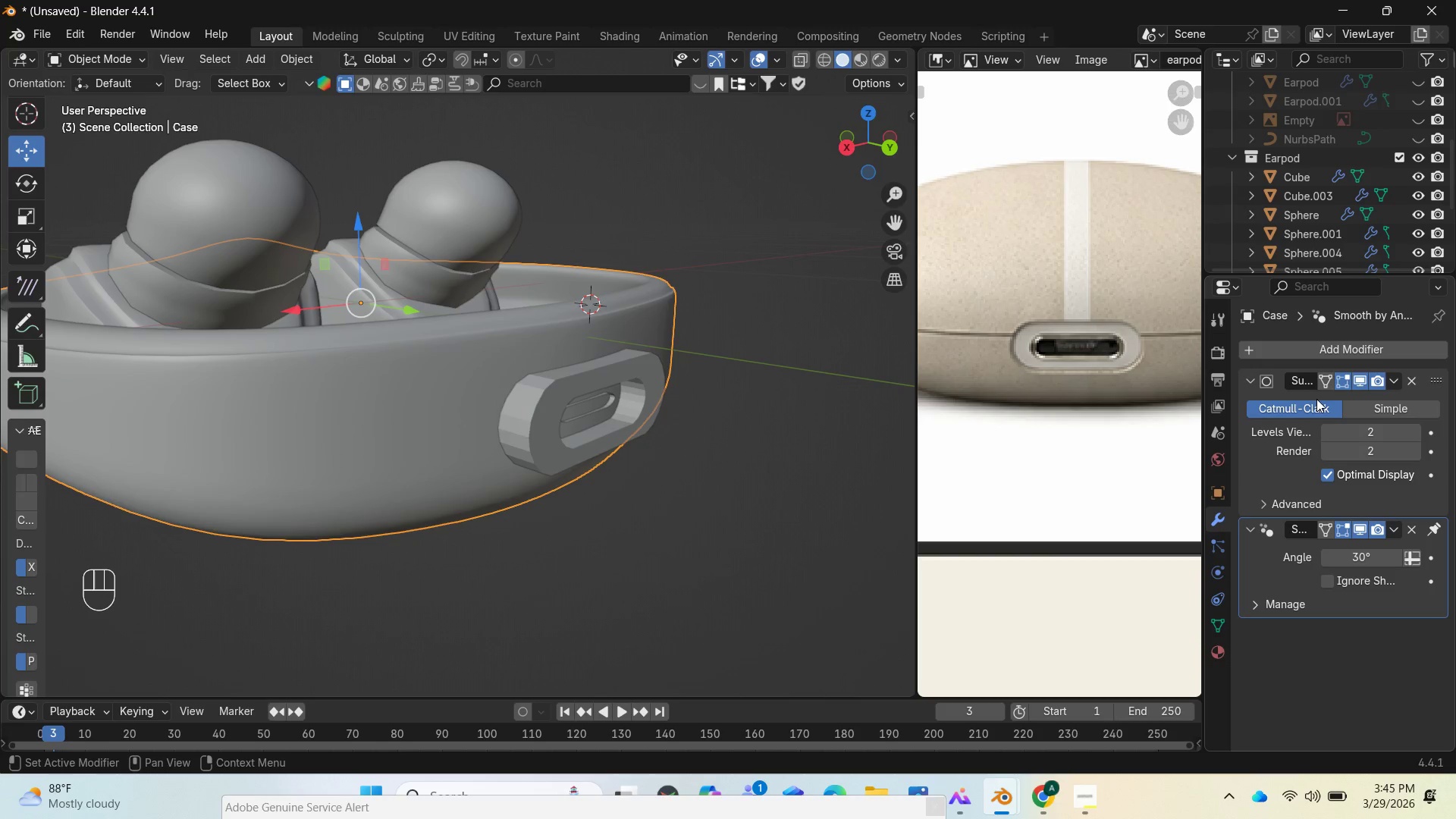 
left_click([1290, 343])
 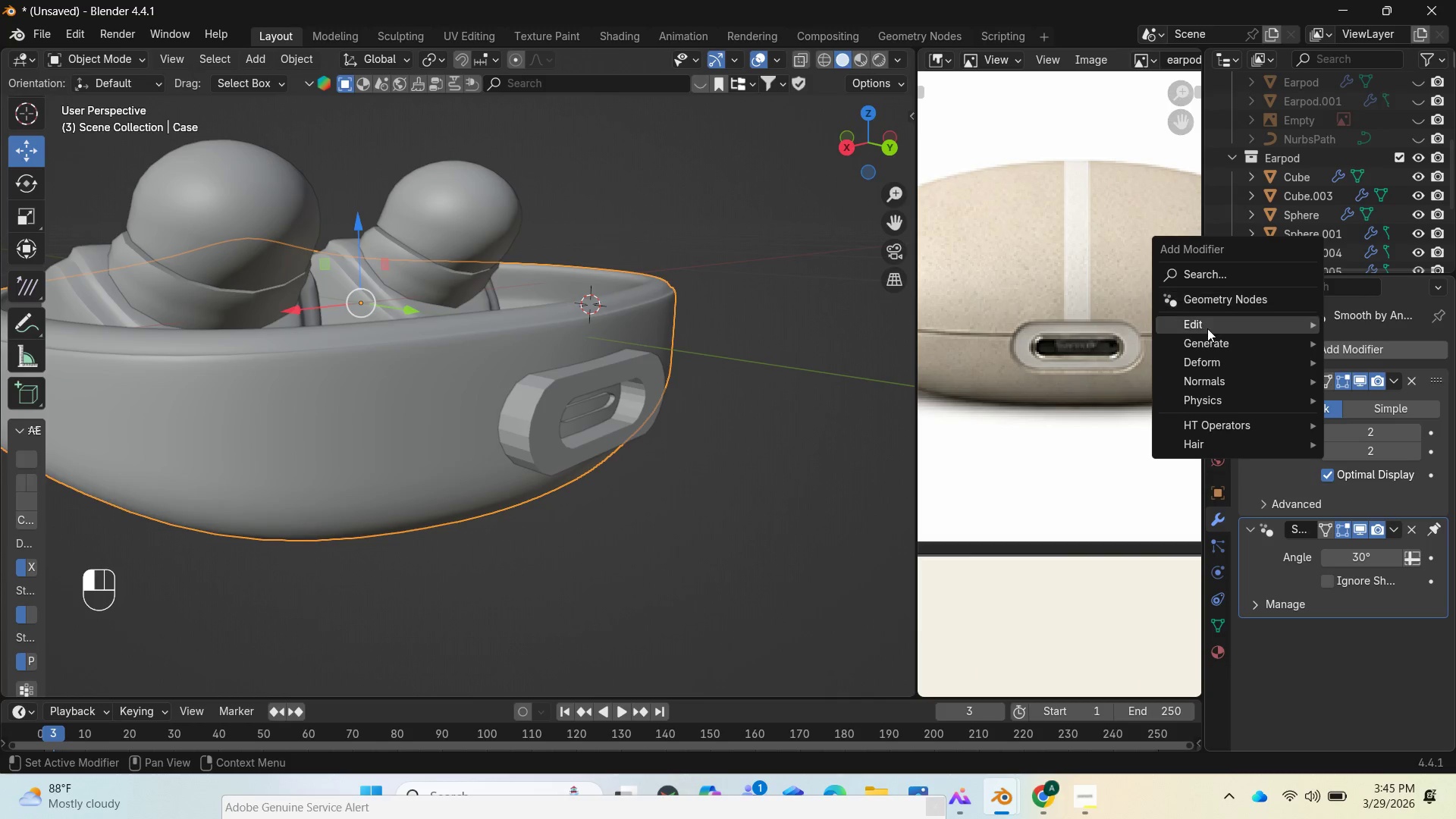 
wait(8.08)
 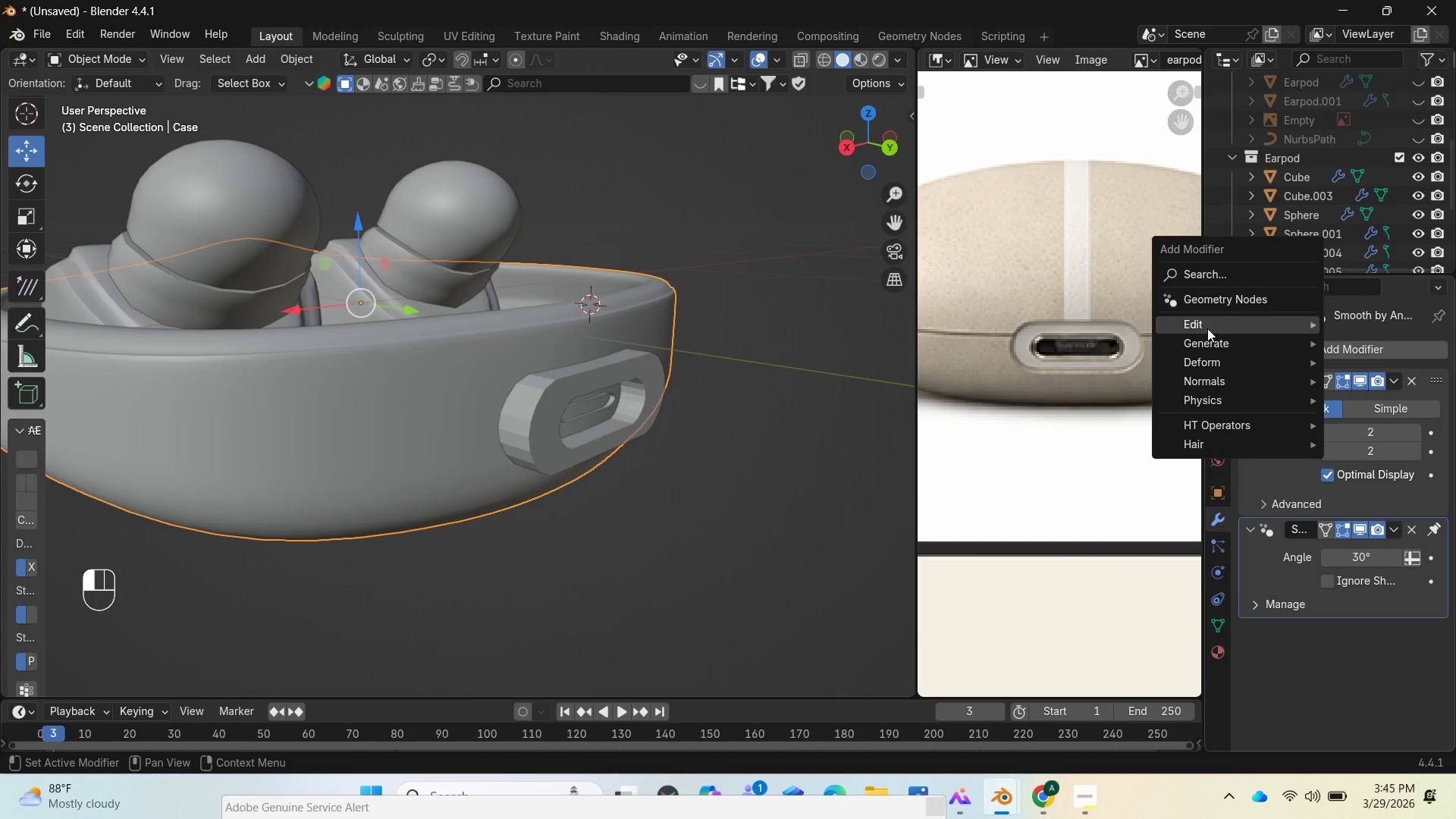 
left_click([1071, 378])
 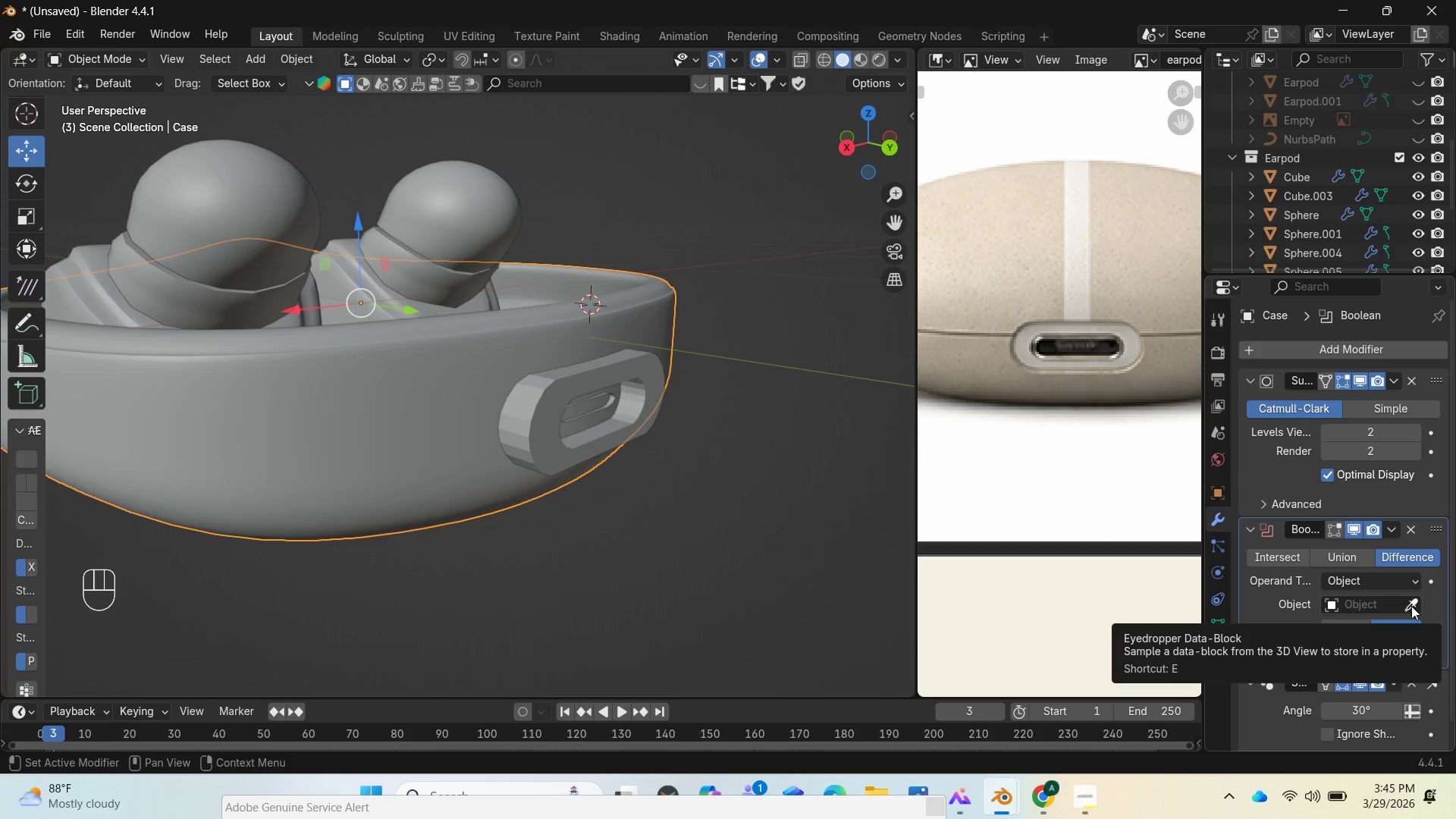 
scroll: coordinate [1411, 606], scroll_direction: down, amount: 1.0
 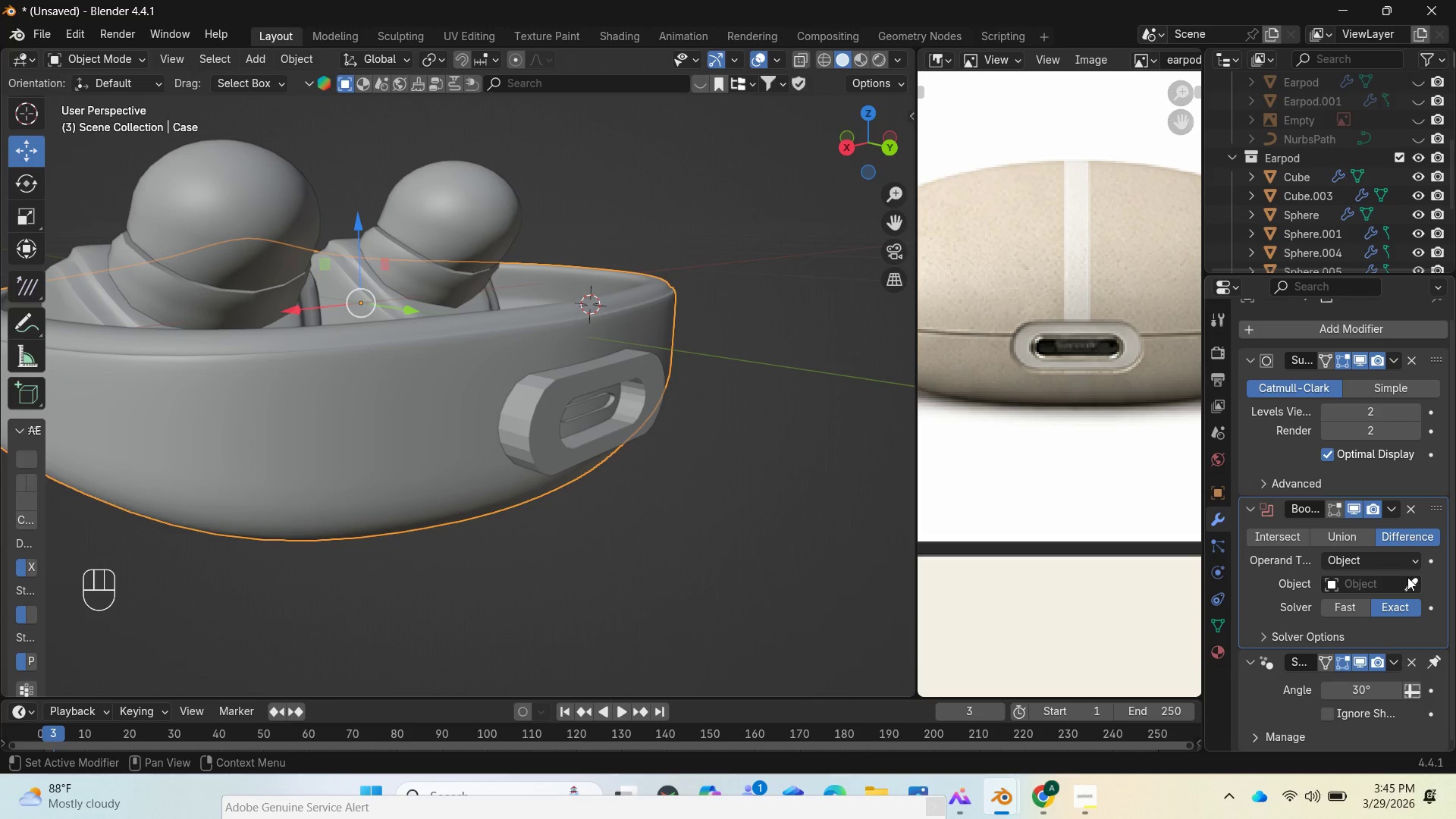 
left_click([1407, 577])
 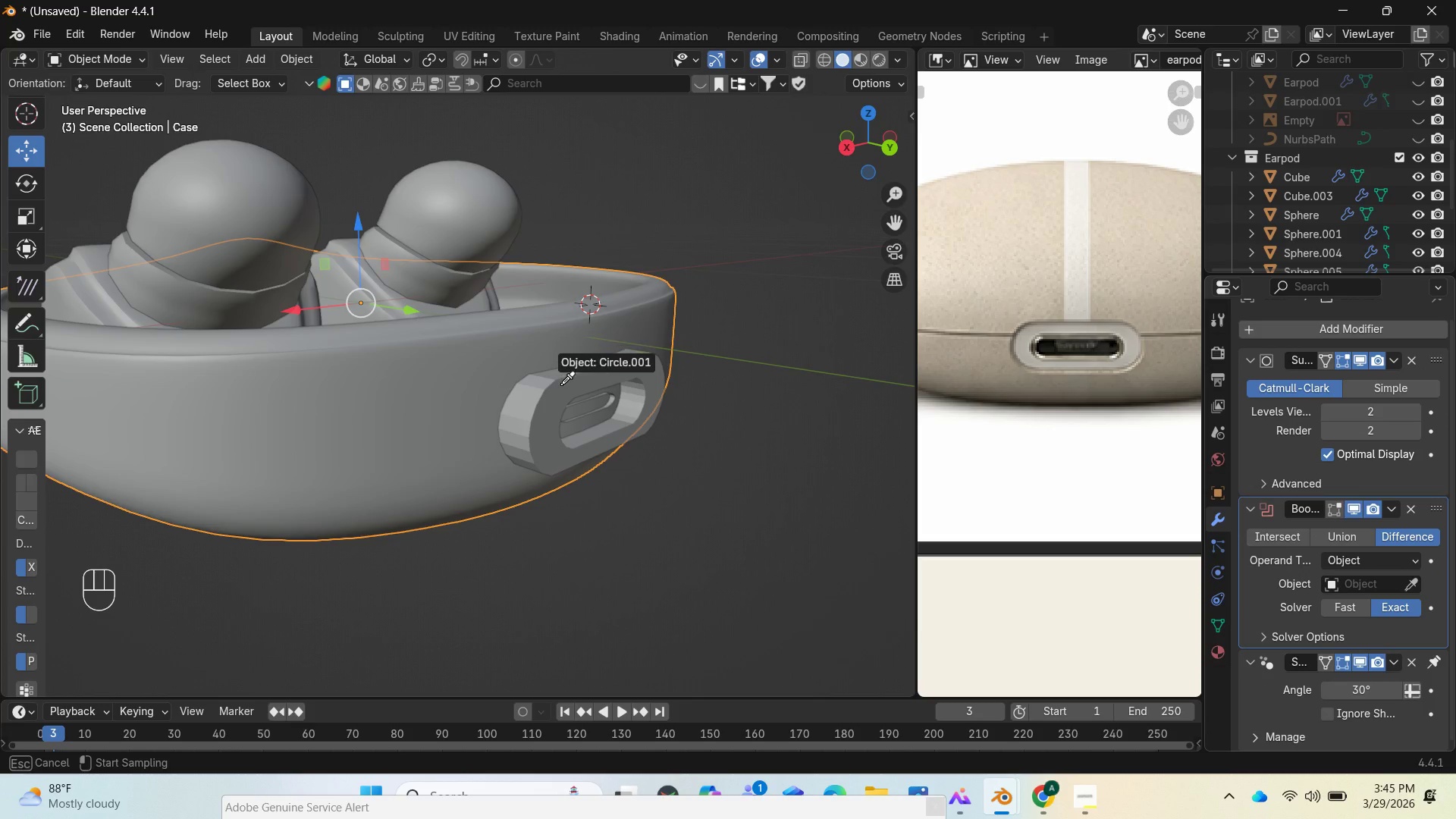 
left_click([561, 384])
 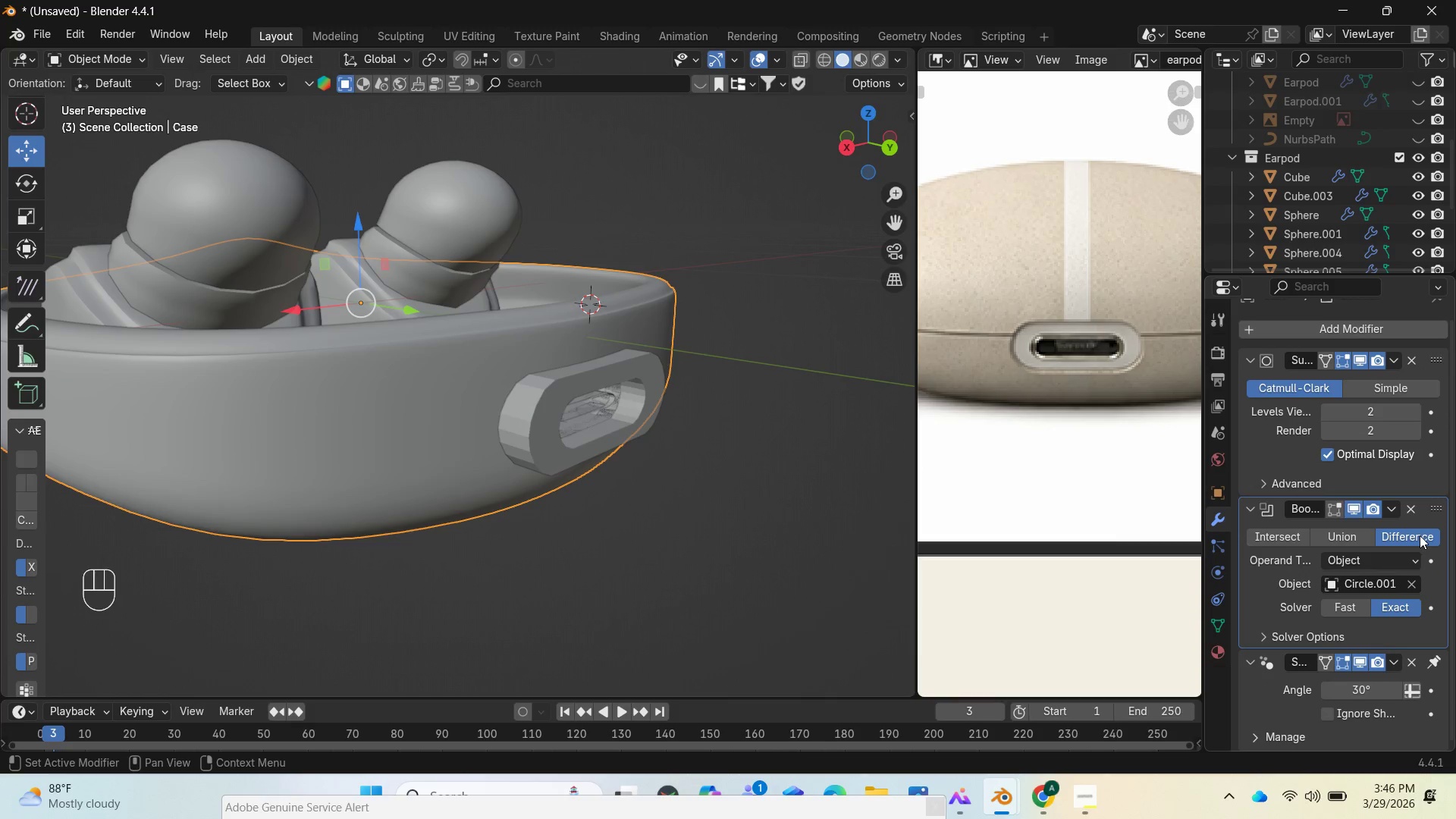 
left_click([1396, 510])
 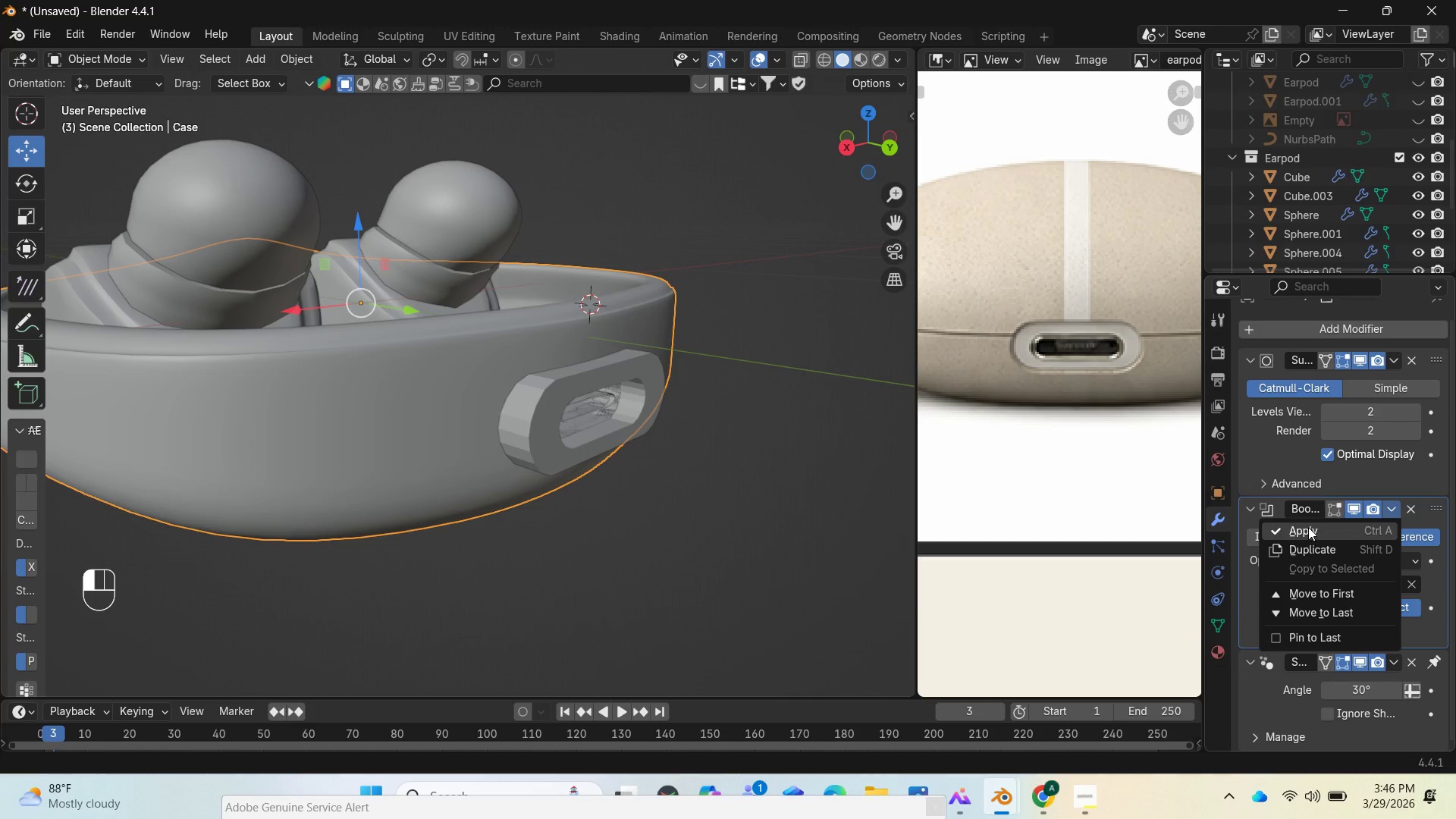 
left_click([1308, 527])
 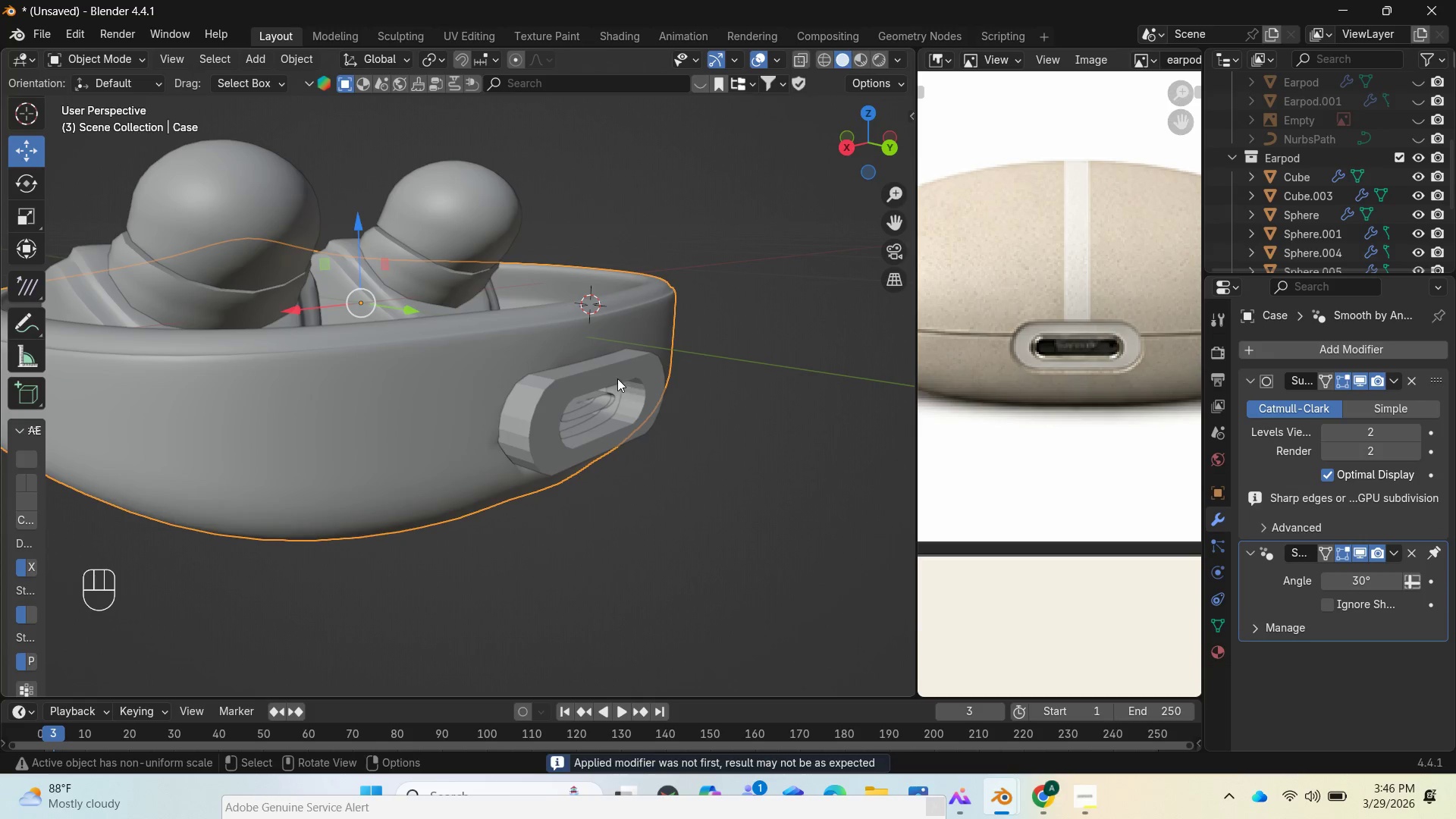 
left_click([611, 375])
 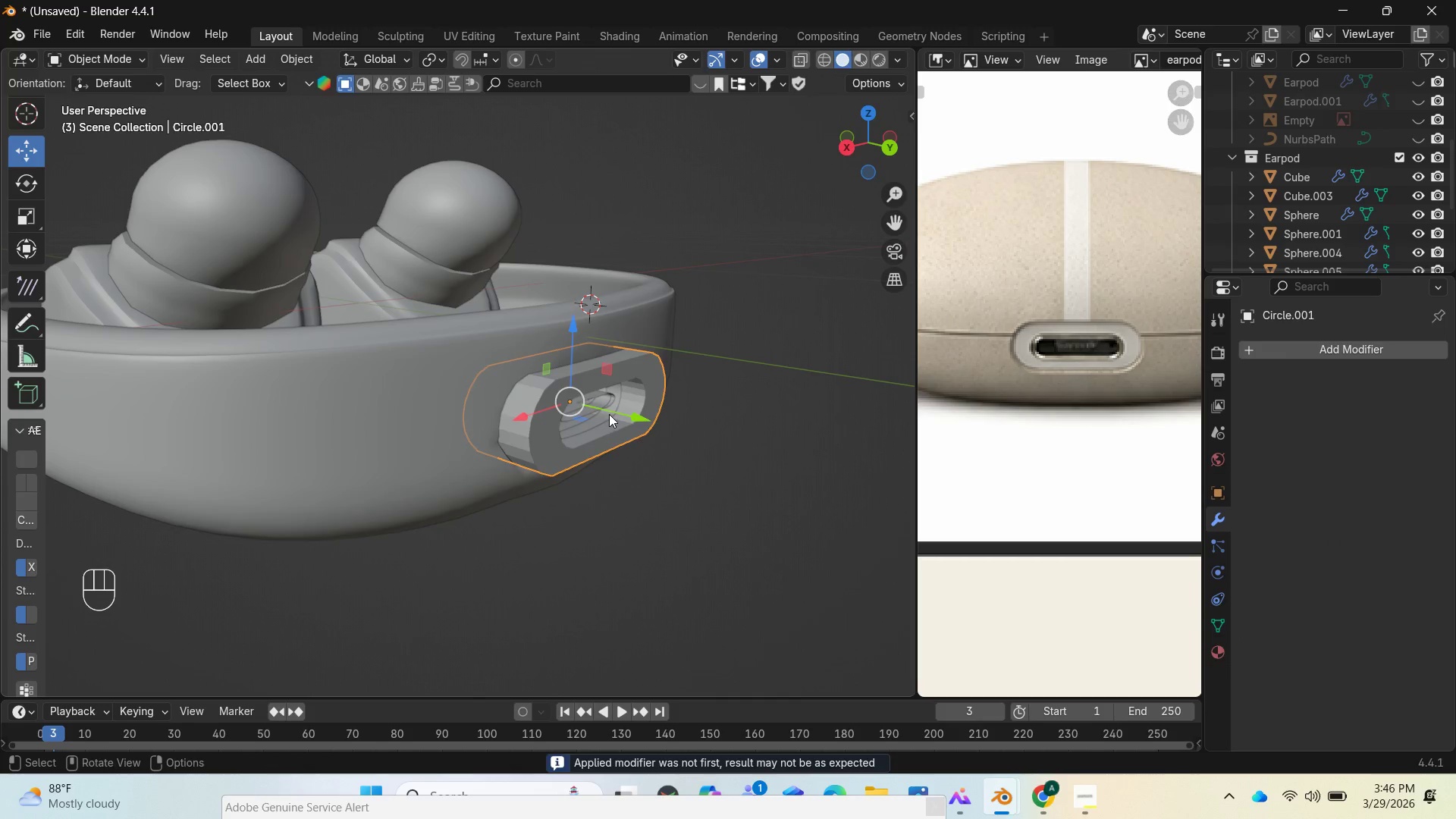 
left_click_drag(start_coordinate=[609, 414], to_coordinate=[795, 488])
 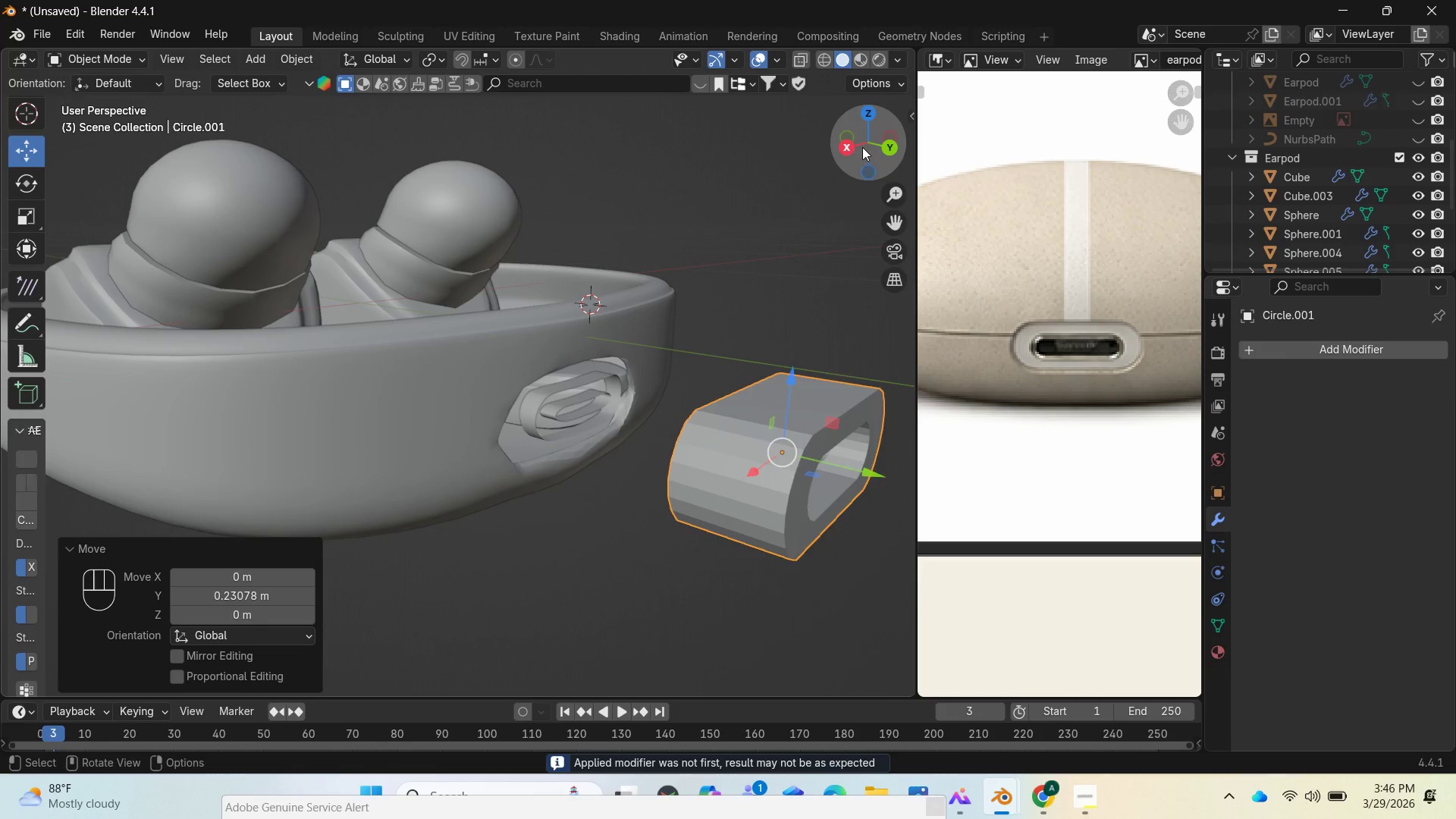 
left_click_drag(start_coordinate=[862, 147], to_coordinate=[770, 159])
 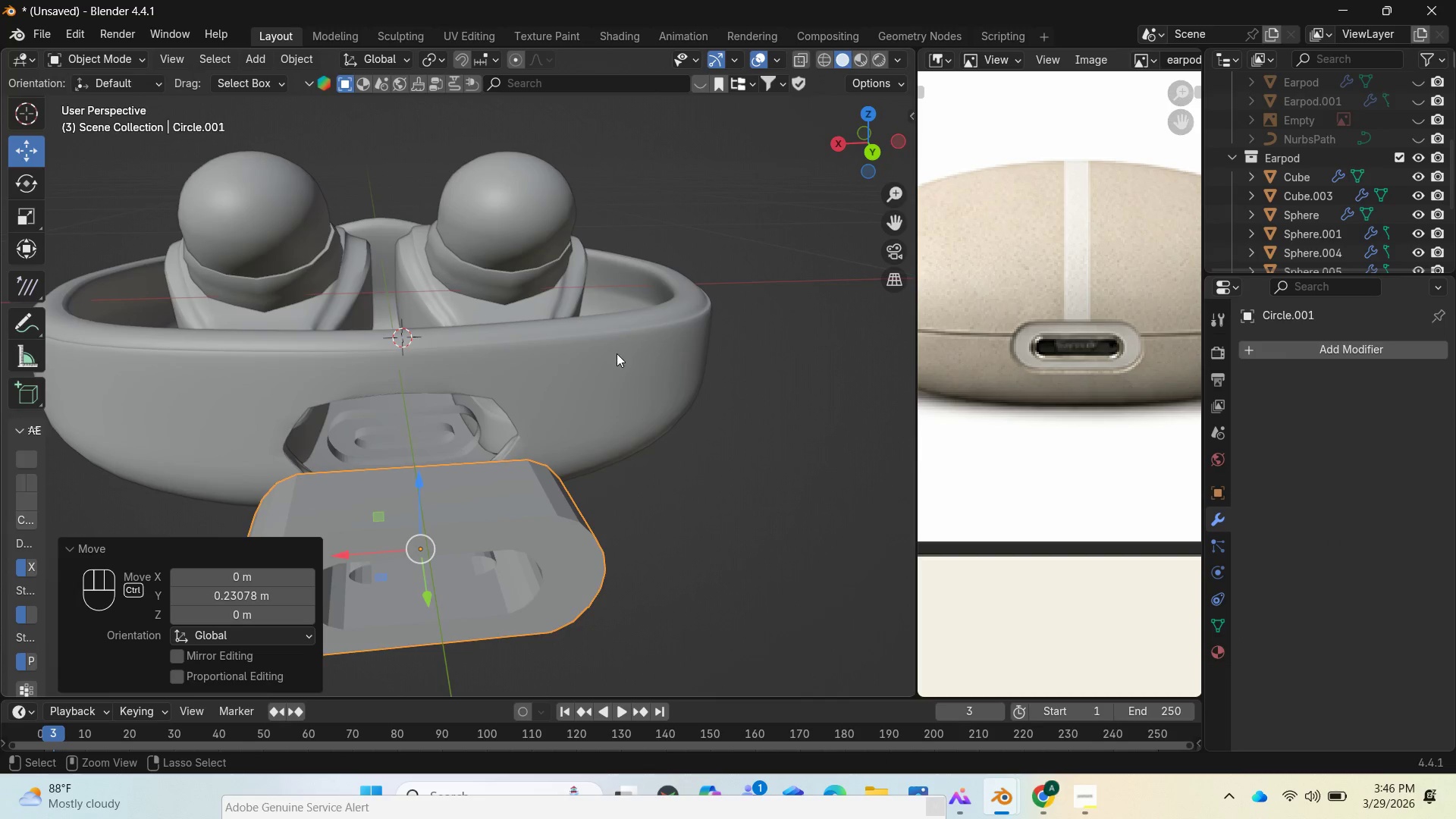 
key(Control+Z)
 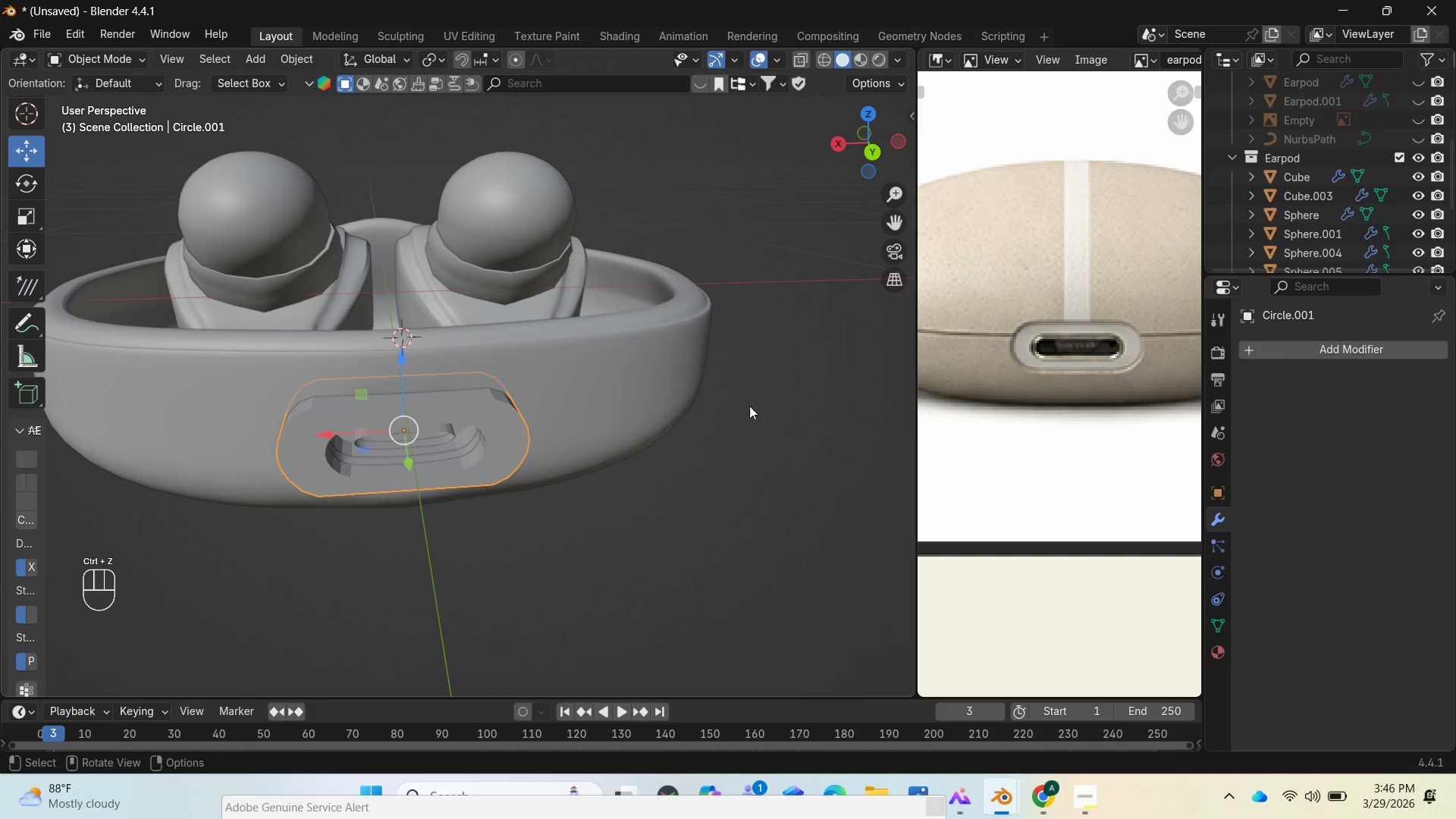 
key(Control+Z)
 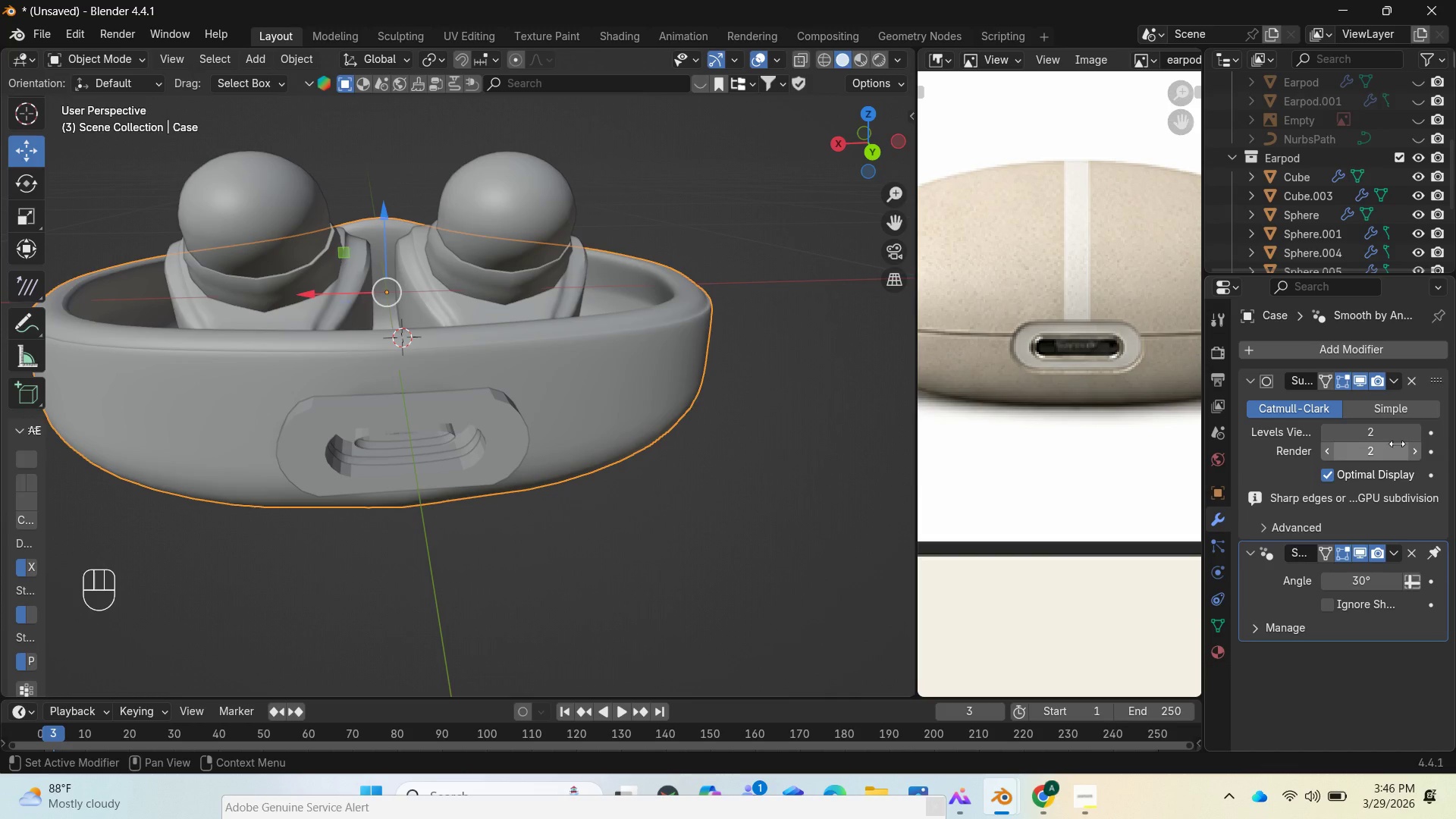 
wait(17.98)
 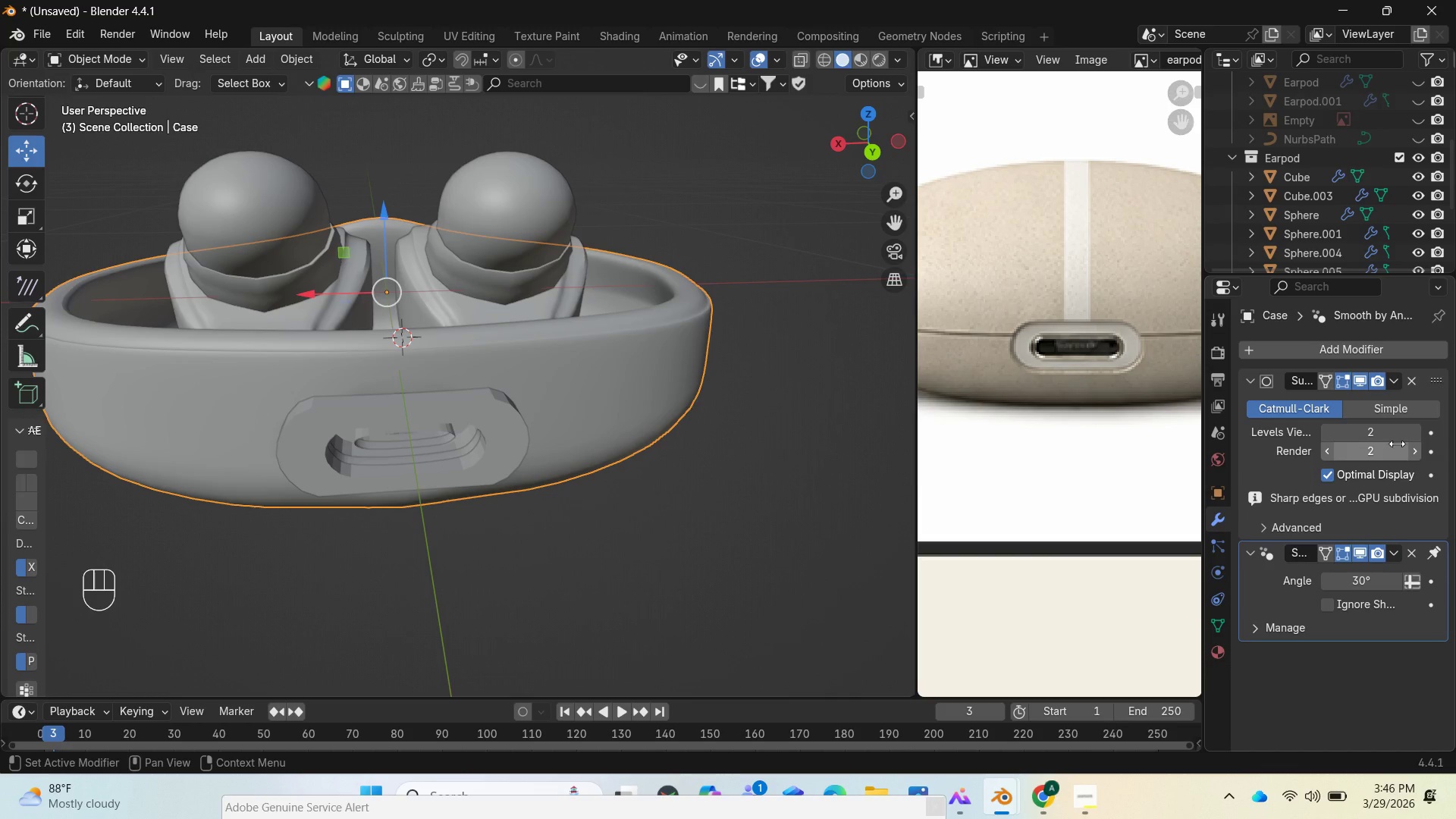 
left_click([1329, 341])
 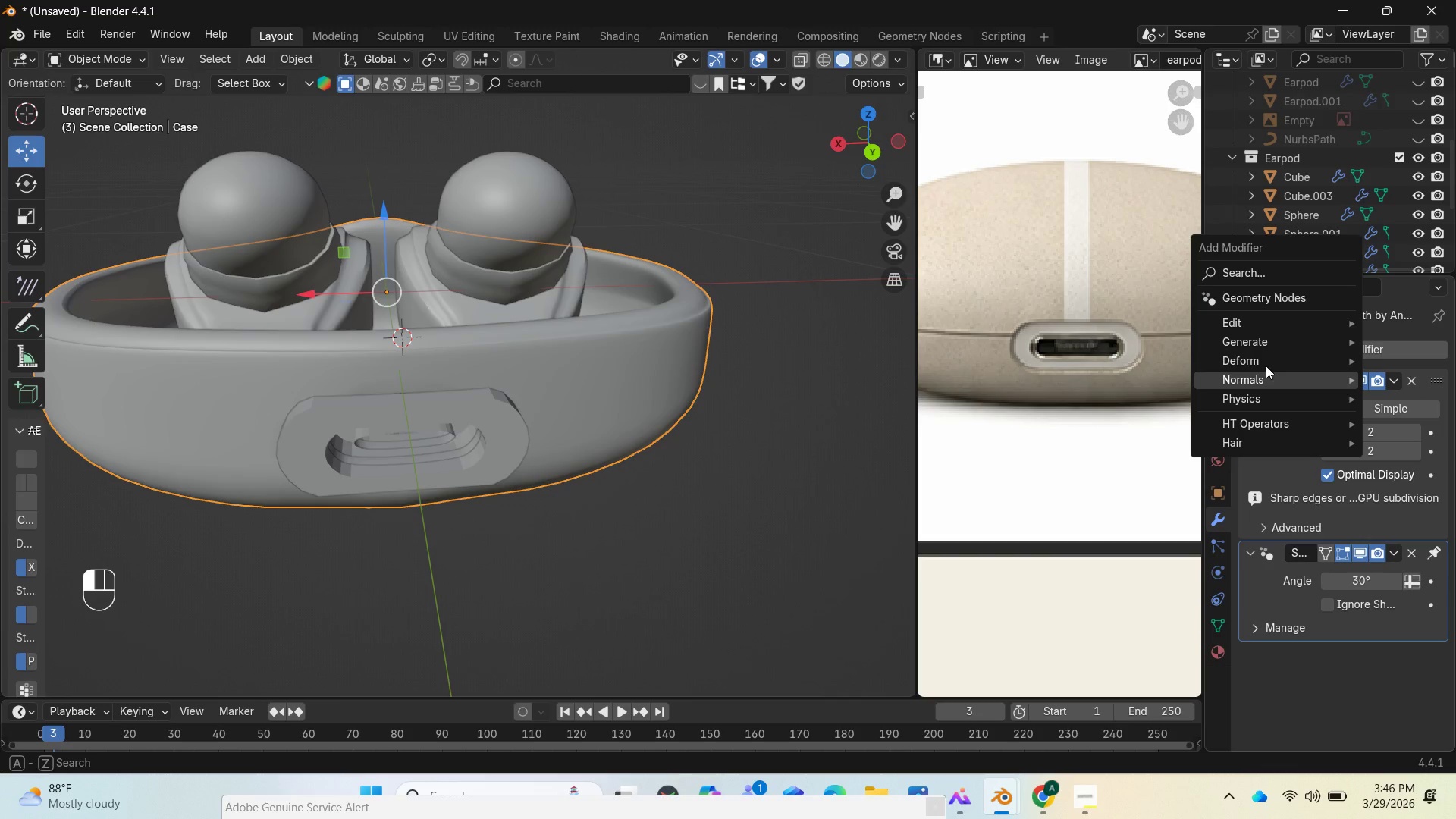 
mouse_move([1236, 352])
 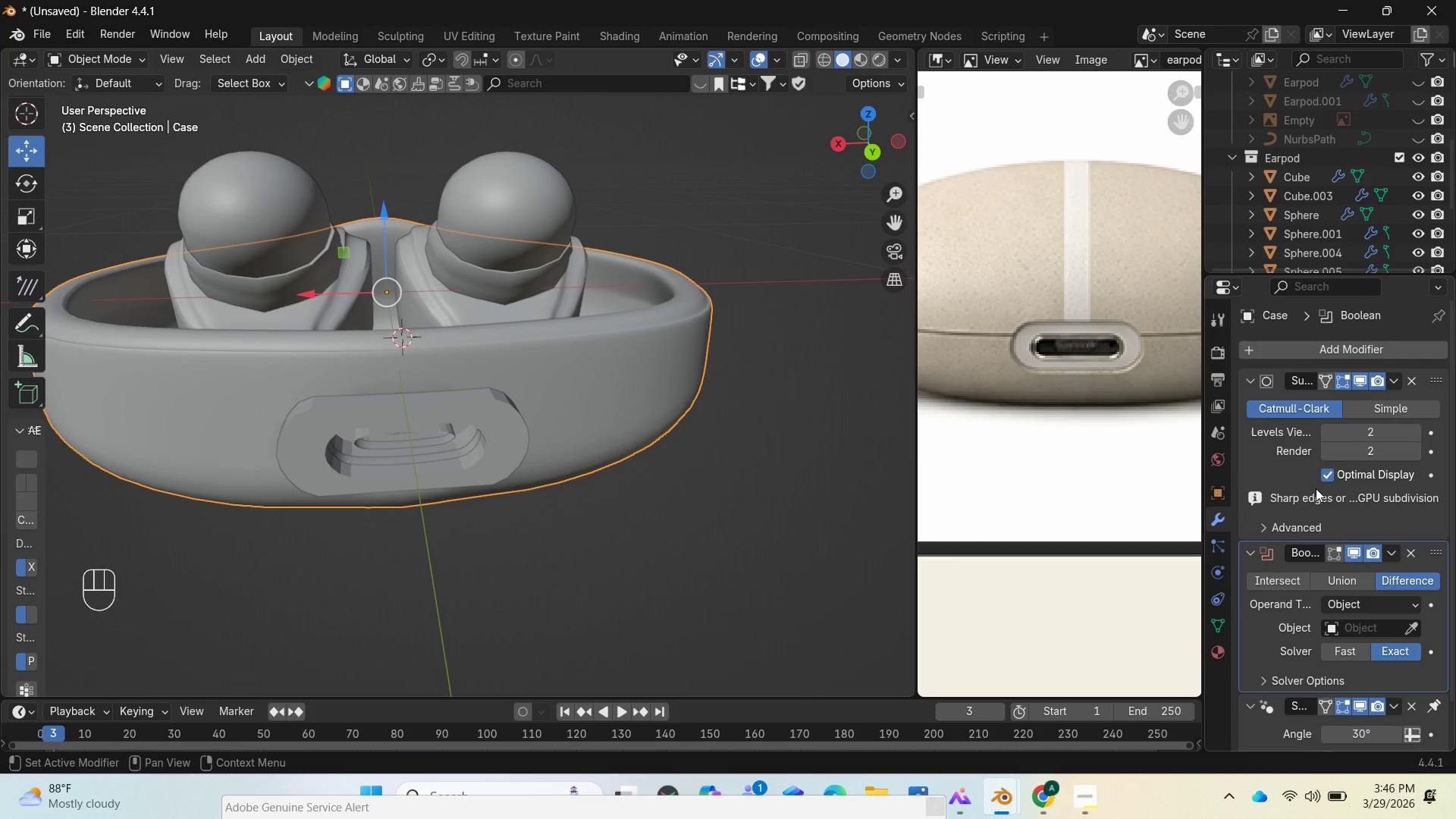 
scroll: coordinate [1370, 593], scroll_direction: down, amount: 2.0
 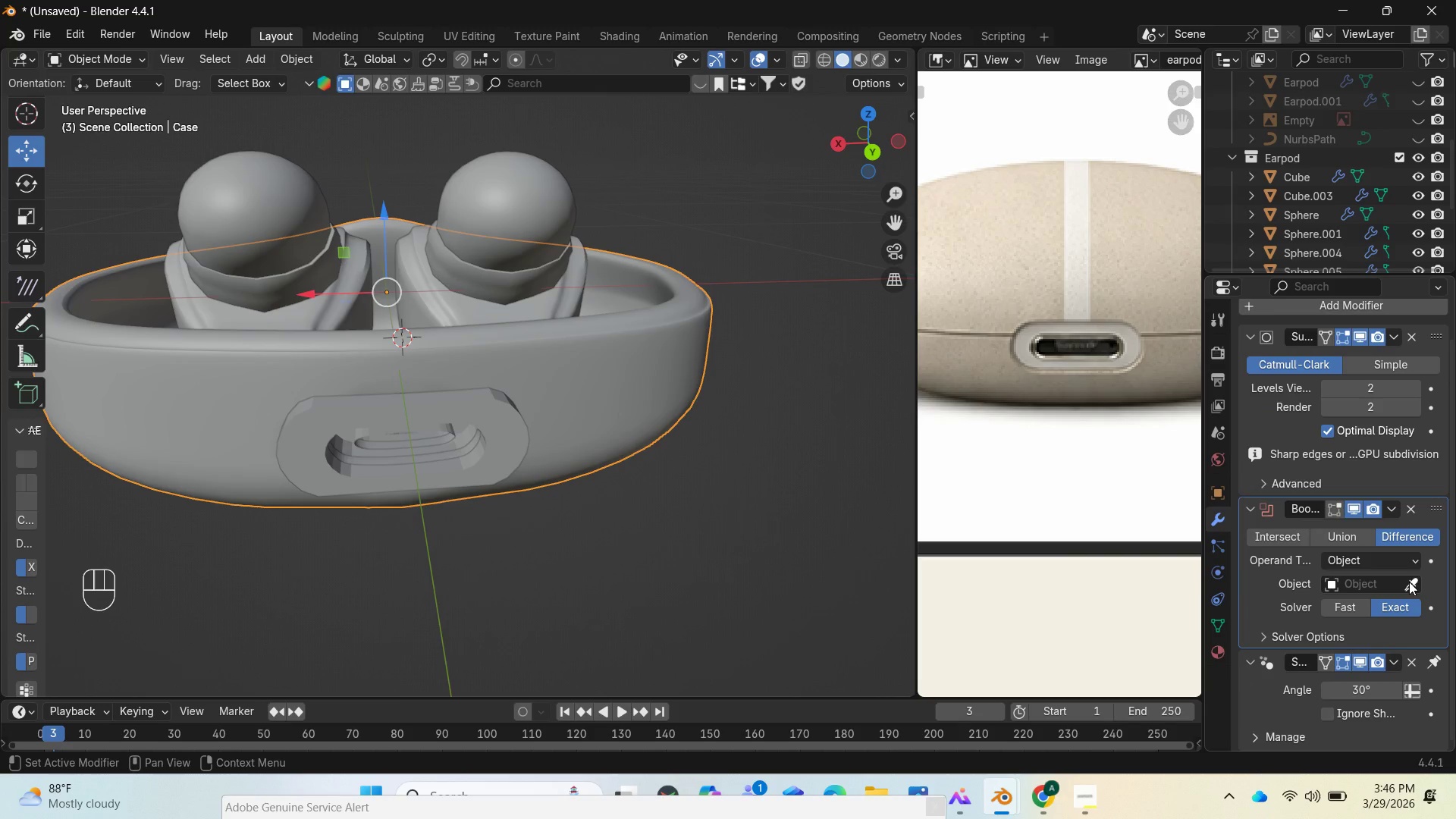 
left_click([1410, 582])
 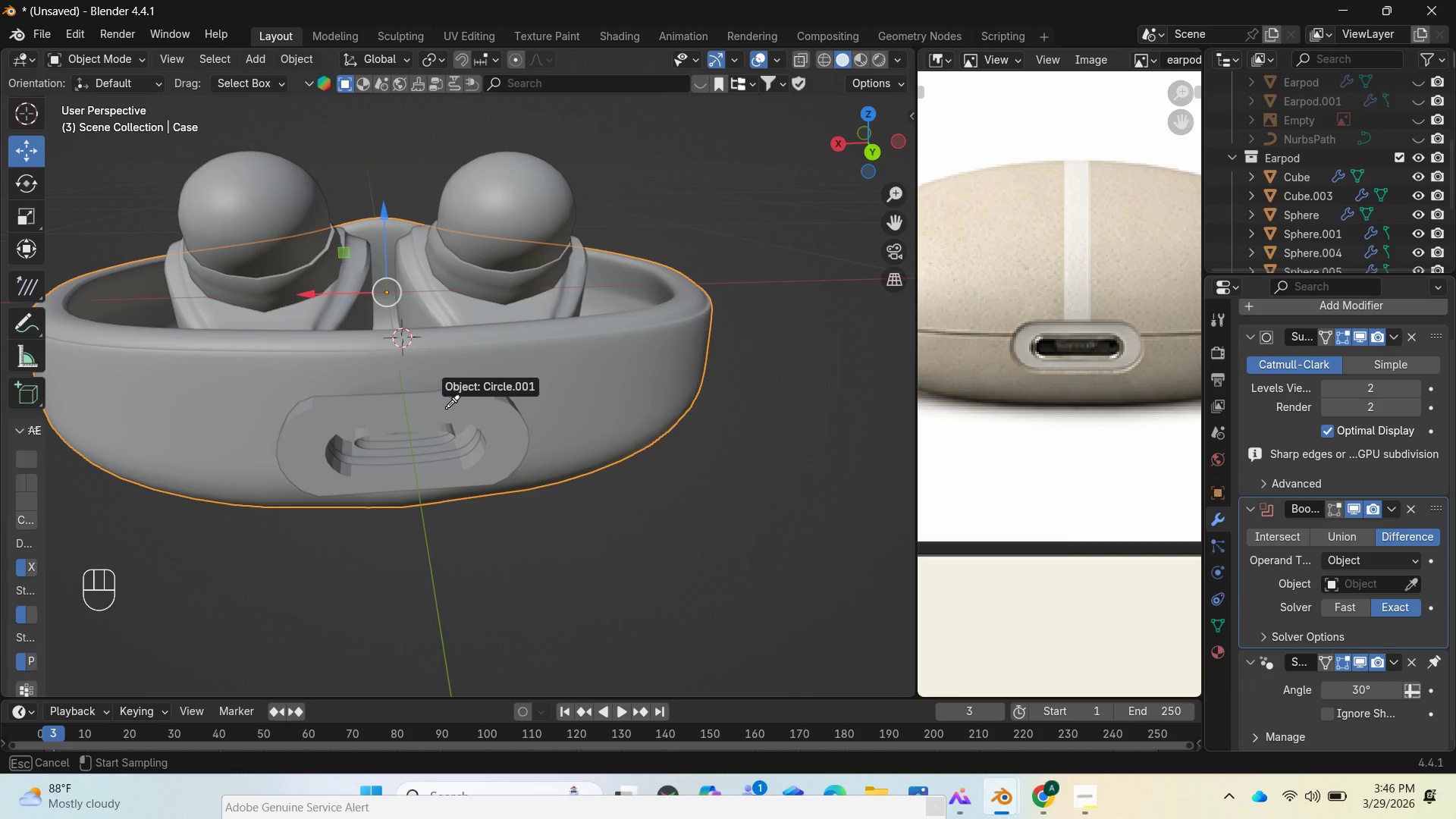 
left_click([446, 407])
 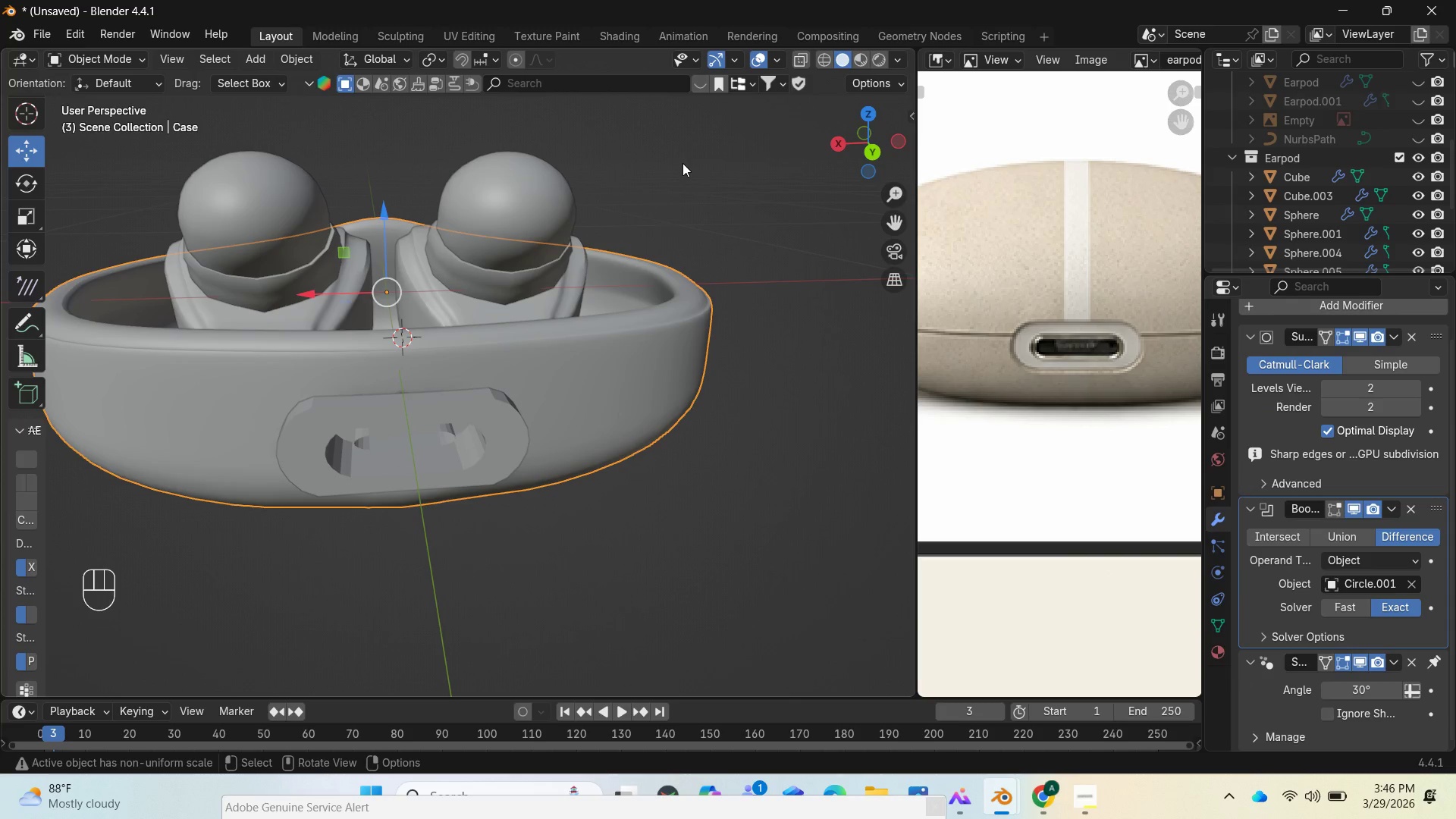 
wait(5.64)
 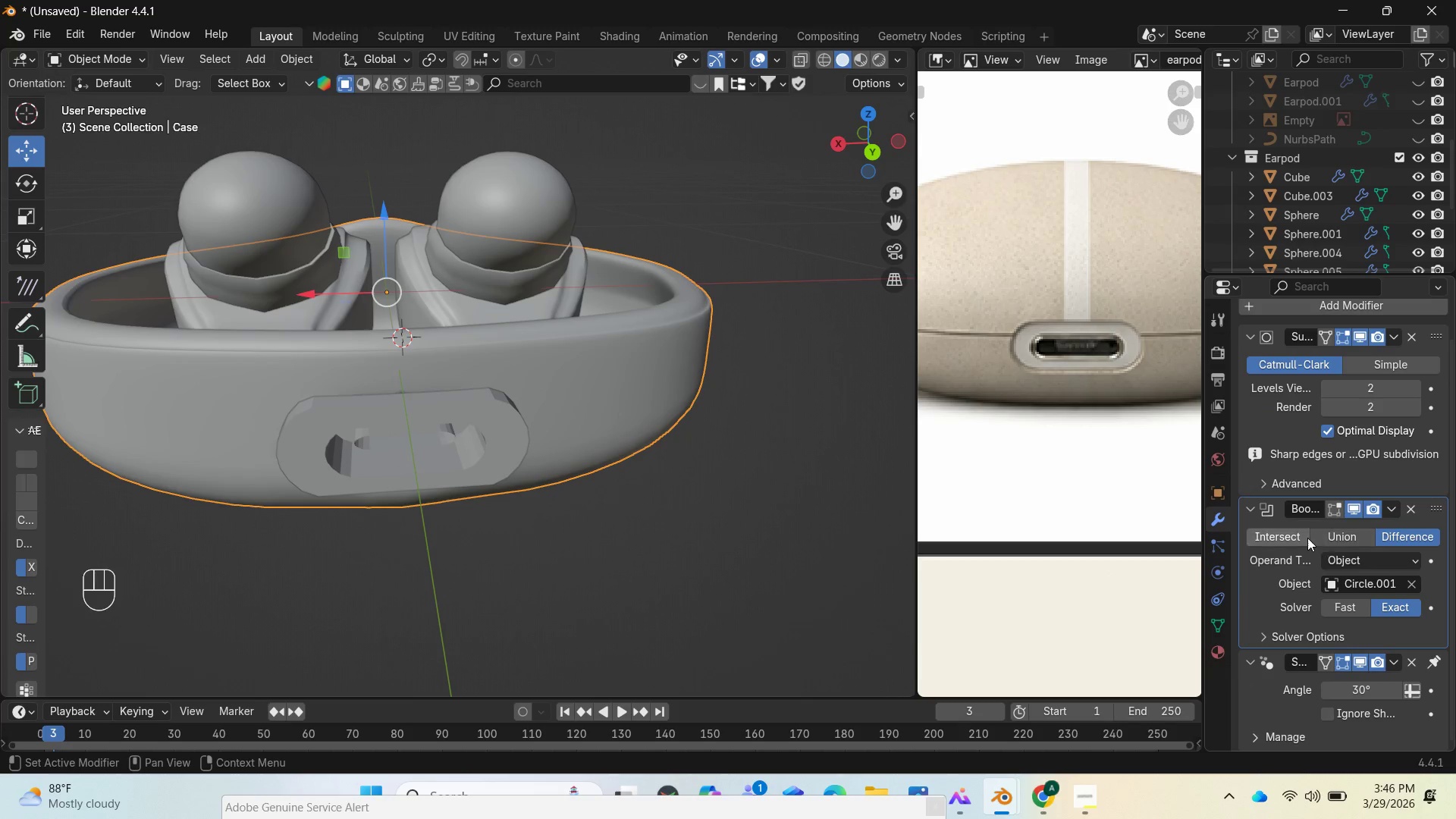 
left_click_drag(start_coordinate=[863, 155], to_coordinate=[51, 93])
 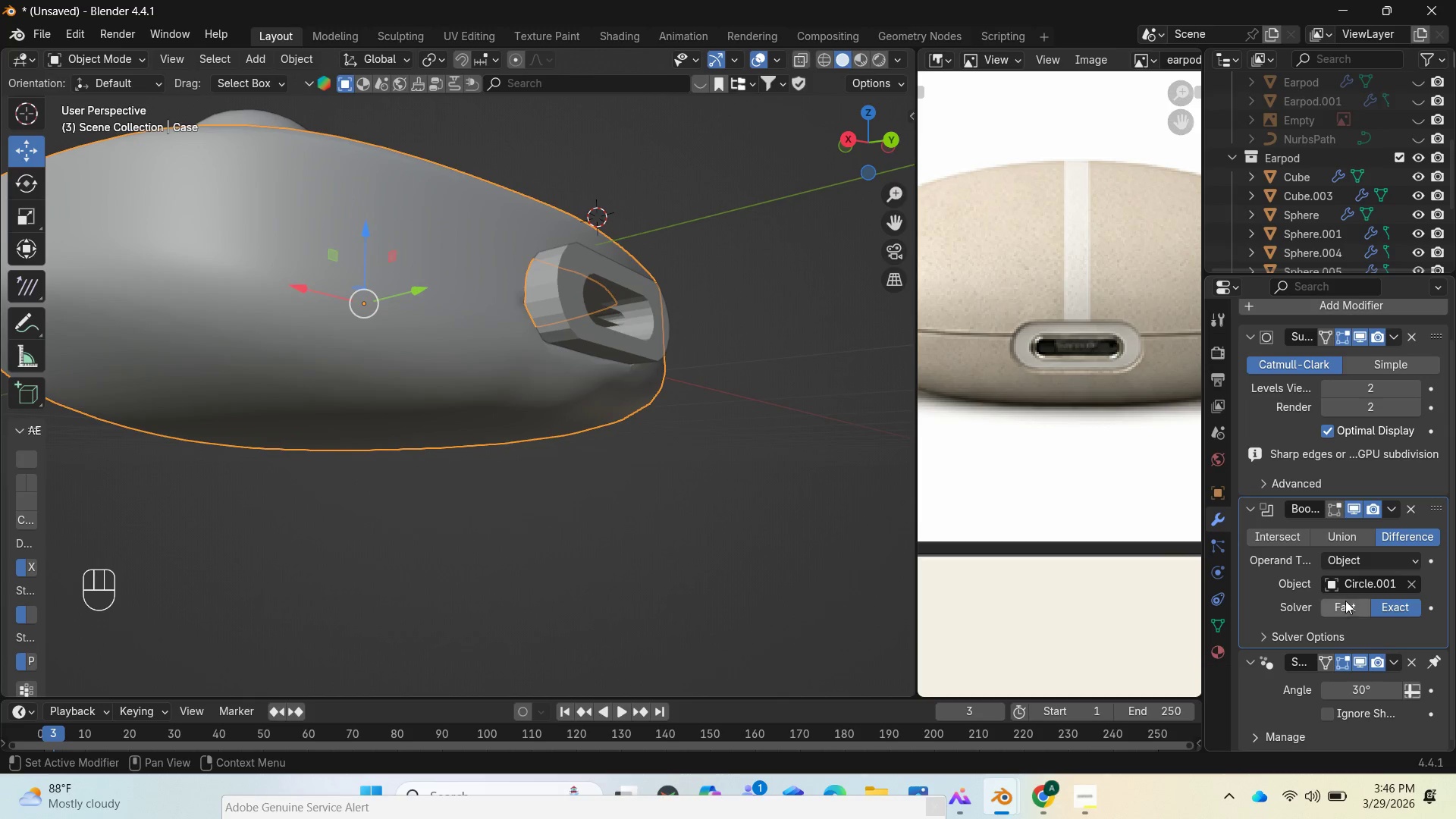 
left_click([1341, 607])
 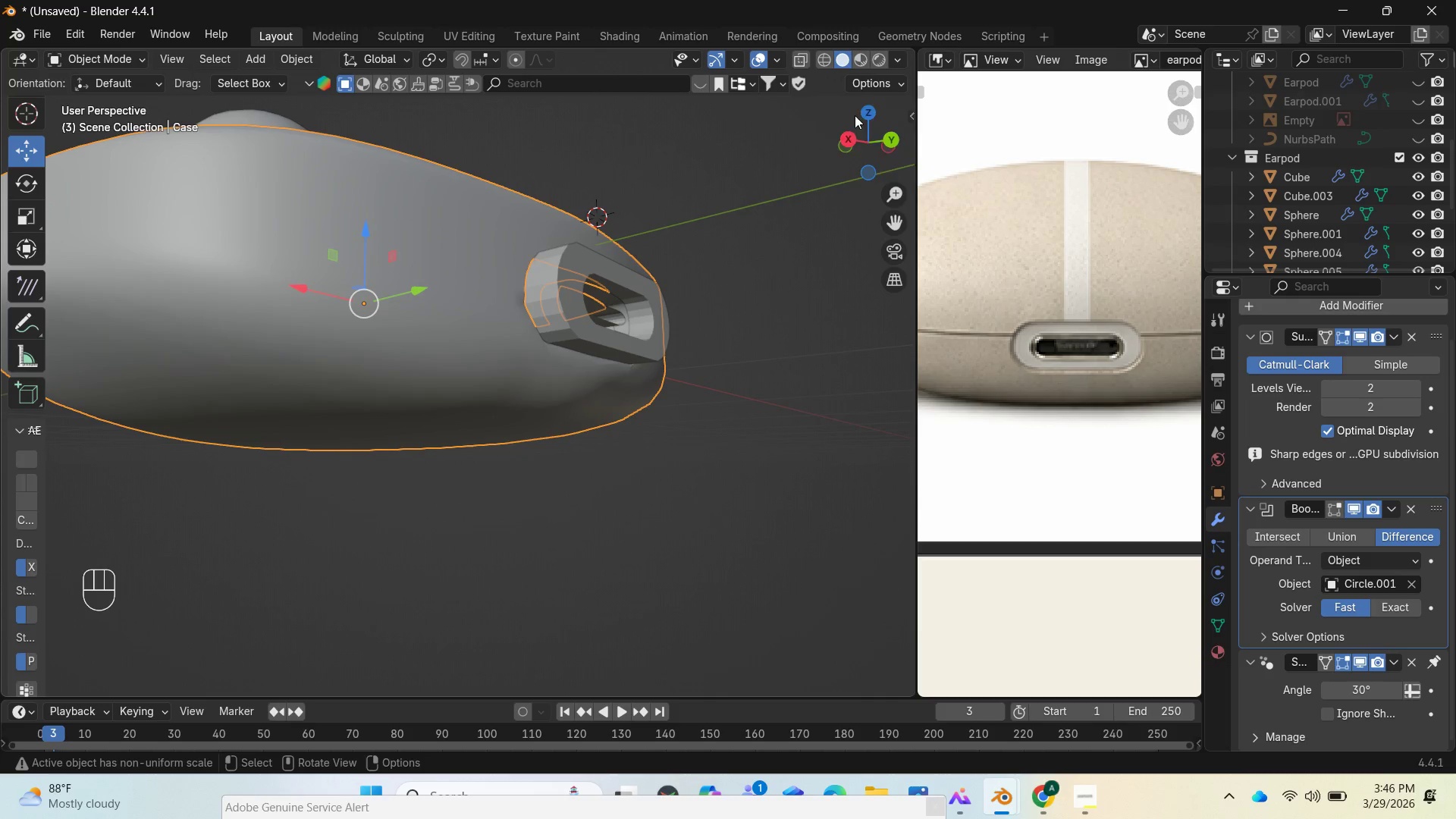 
left_click_drag(start_coordinate=[873, 142], to_coordinate=[94, 227])
 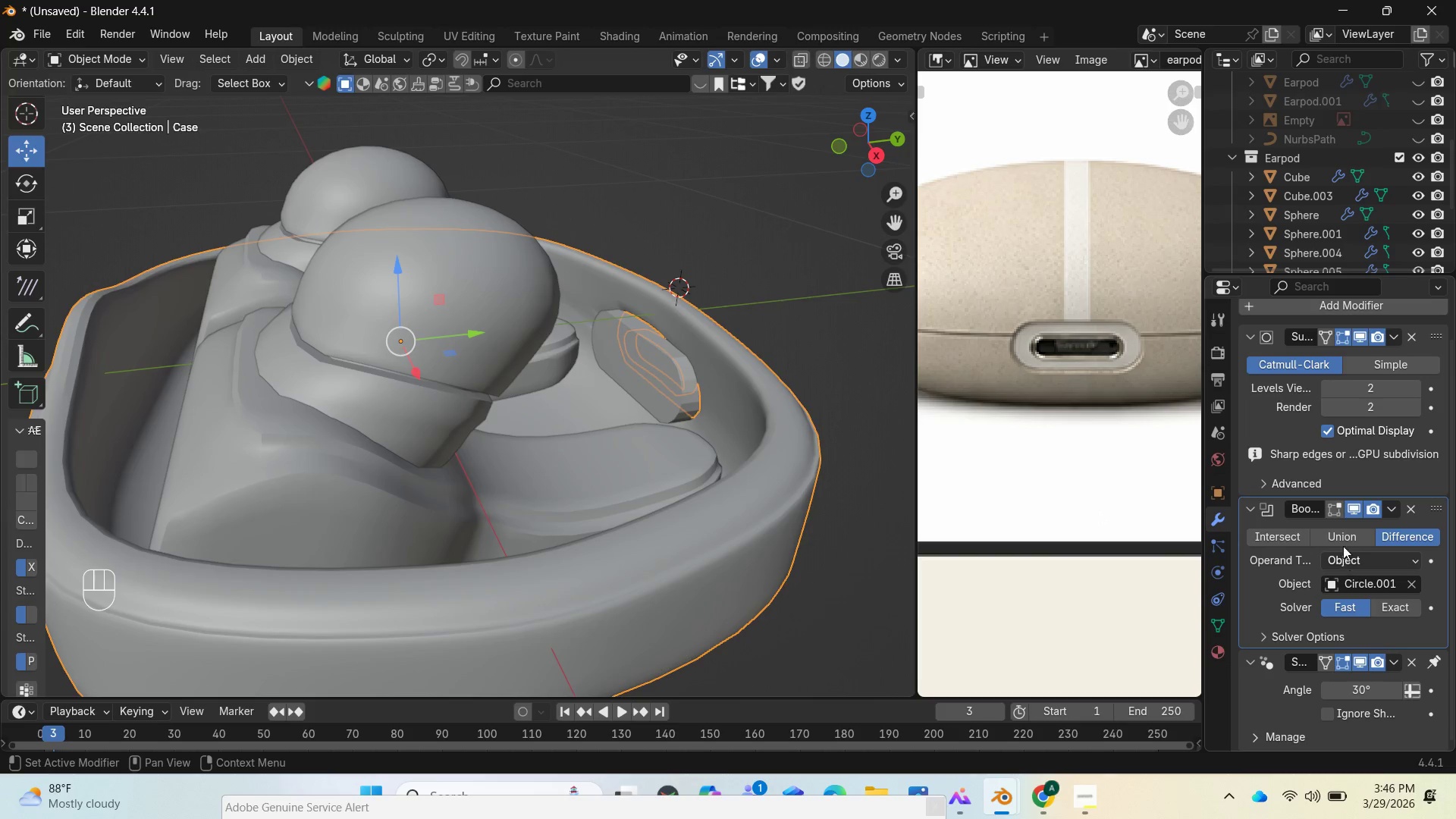 
left_click([1343, 534])
 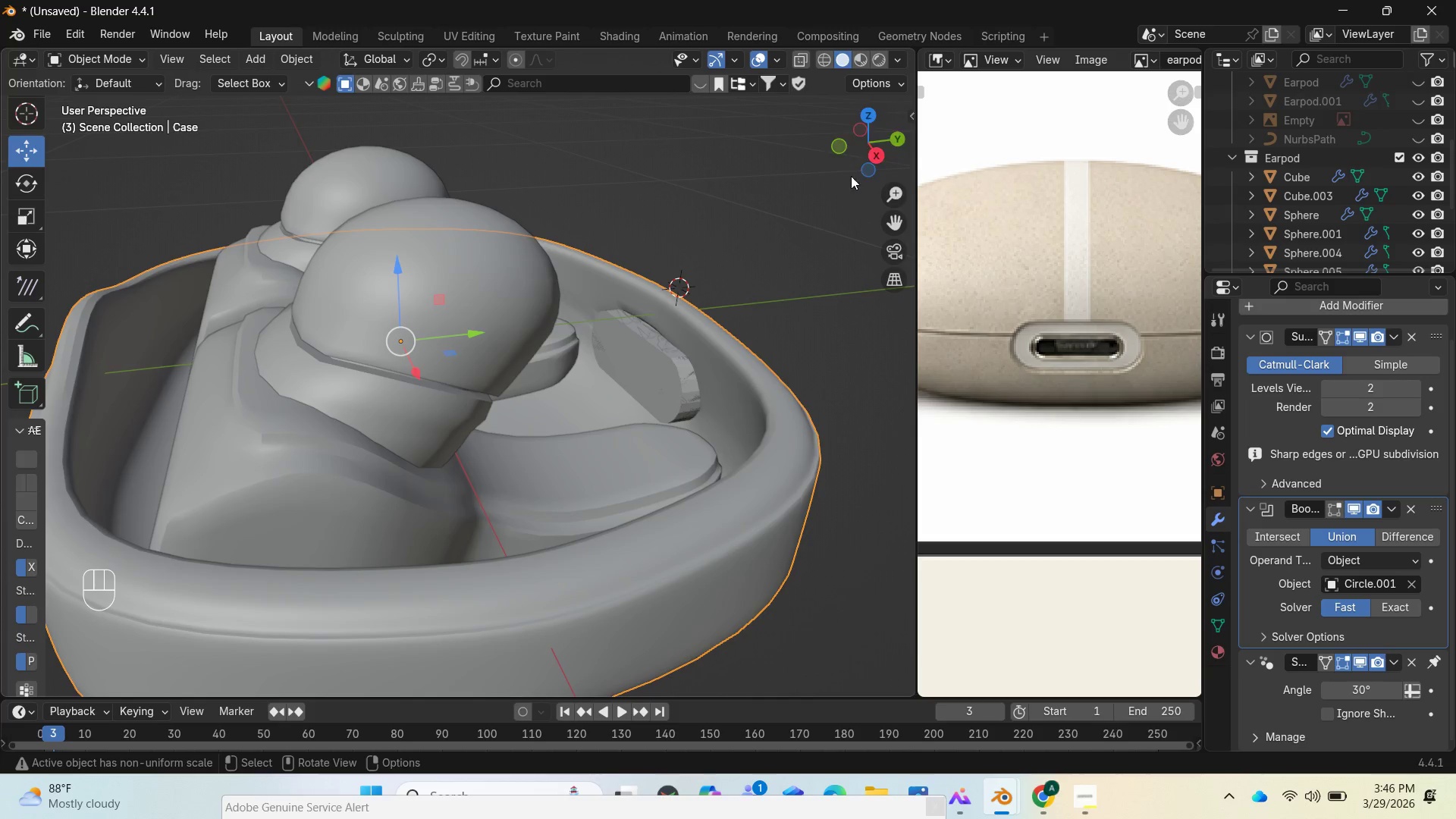 
left_click_drag(start_coordinate=[860, 161], to_coordinate=[595, 101])
 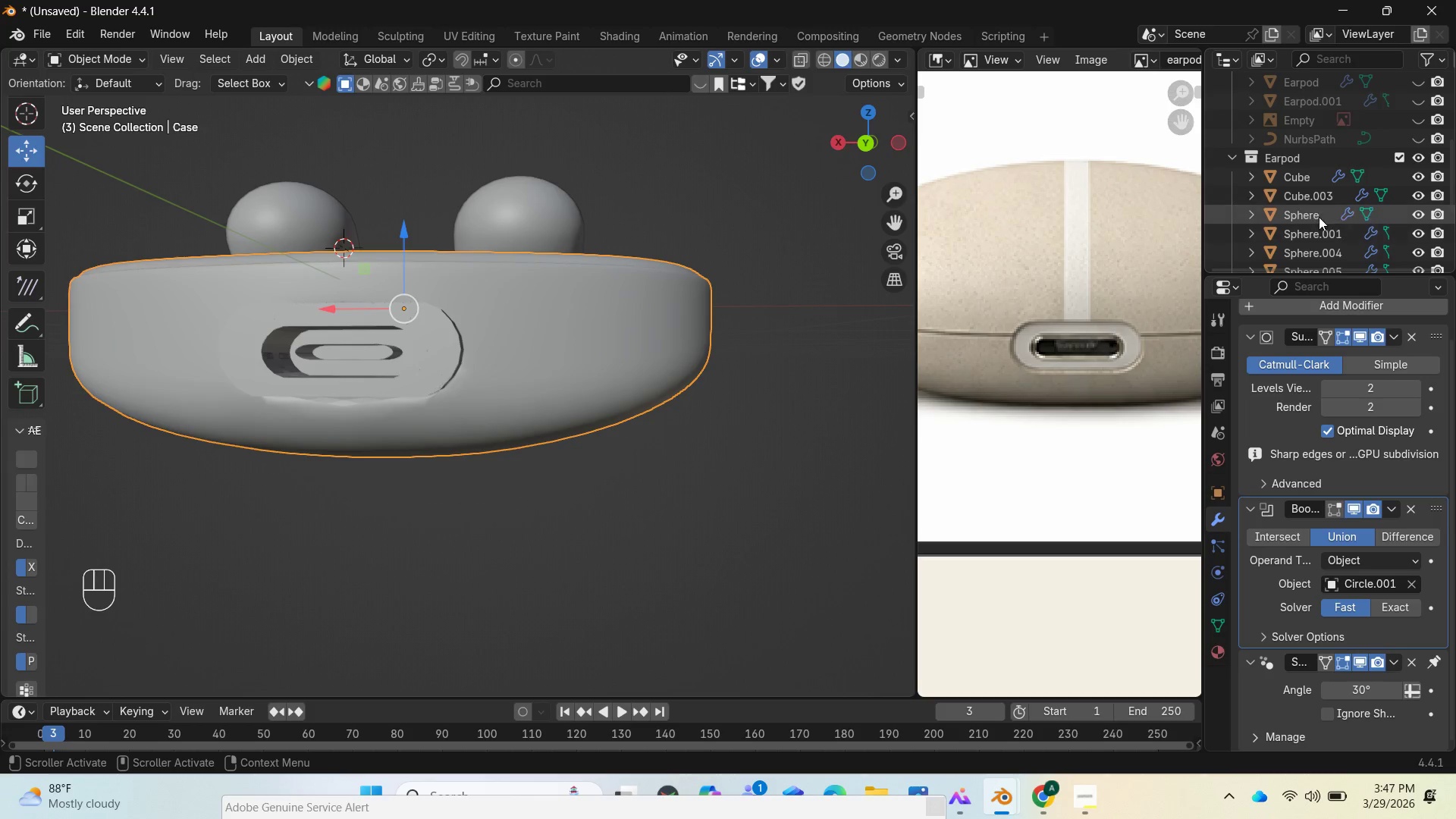 
scroll: coordinate [1324, 232], scroll_direction: down, amount: 1.0
 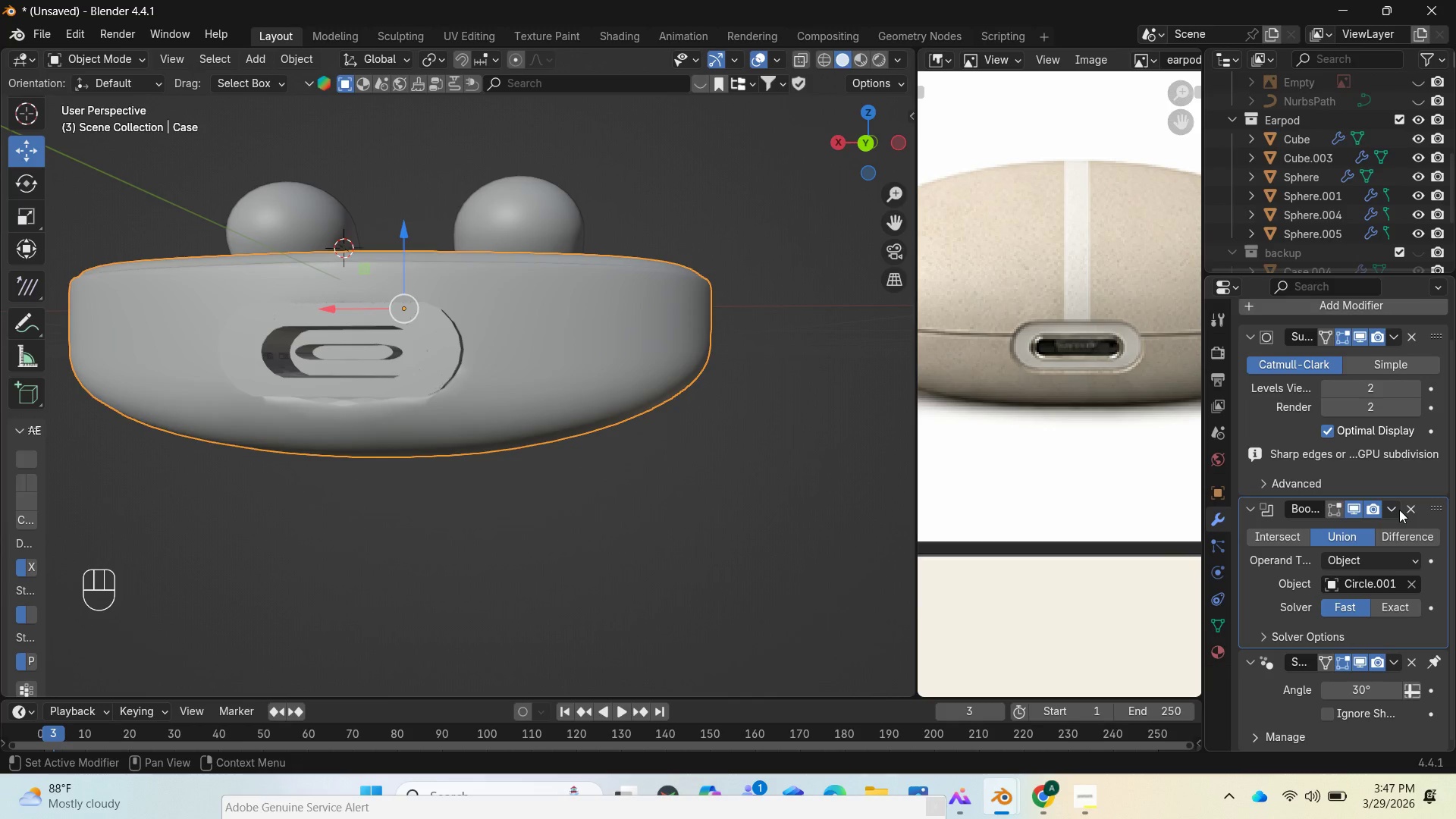 
left_click([1399, 510])
 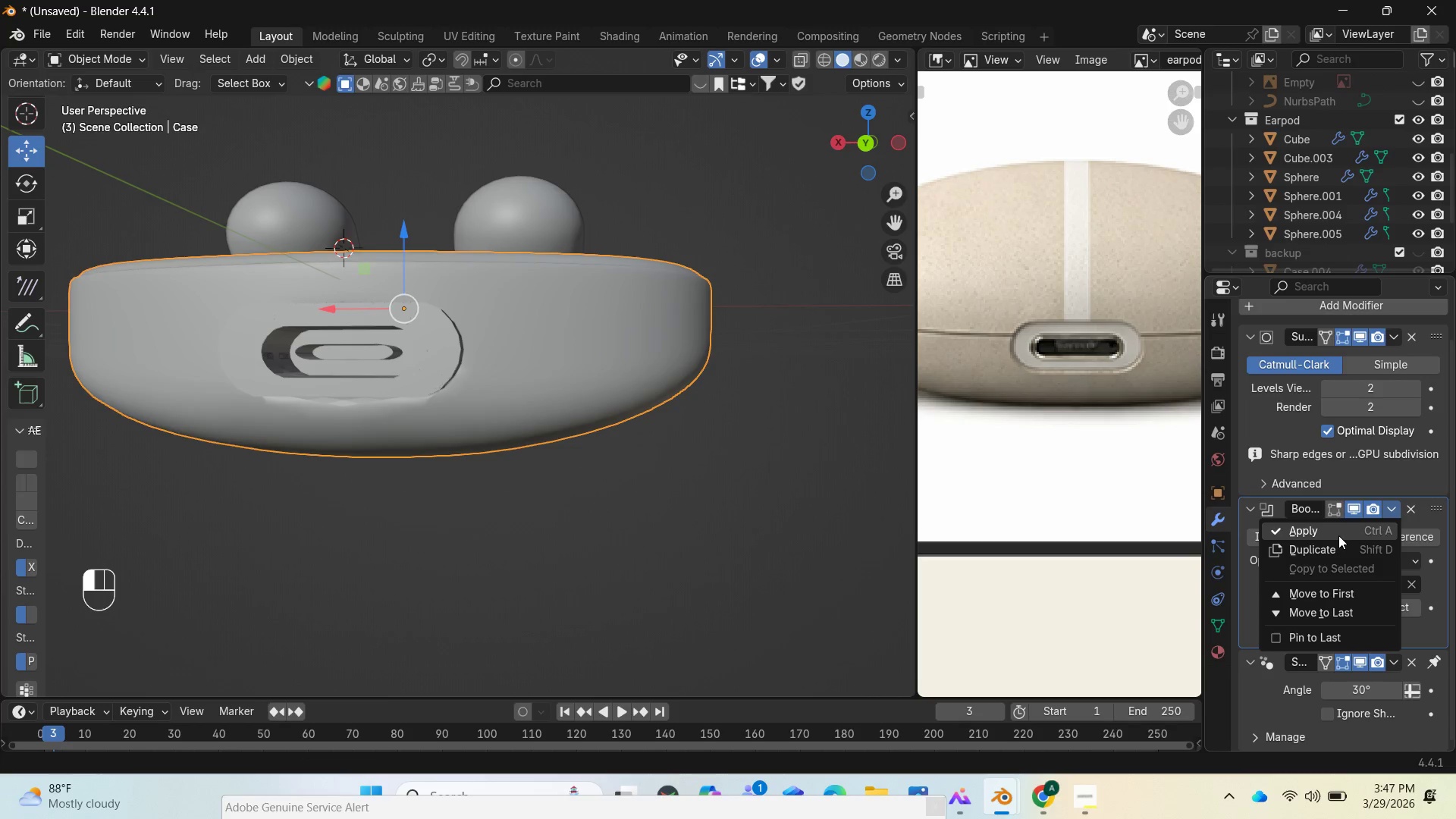 
left_click([1338, 535])
 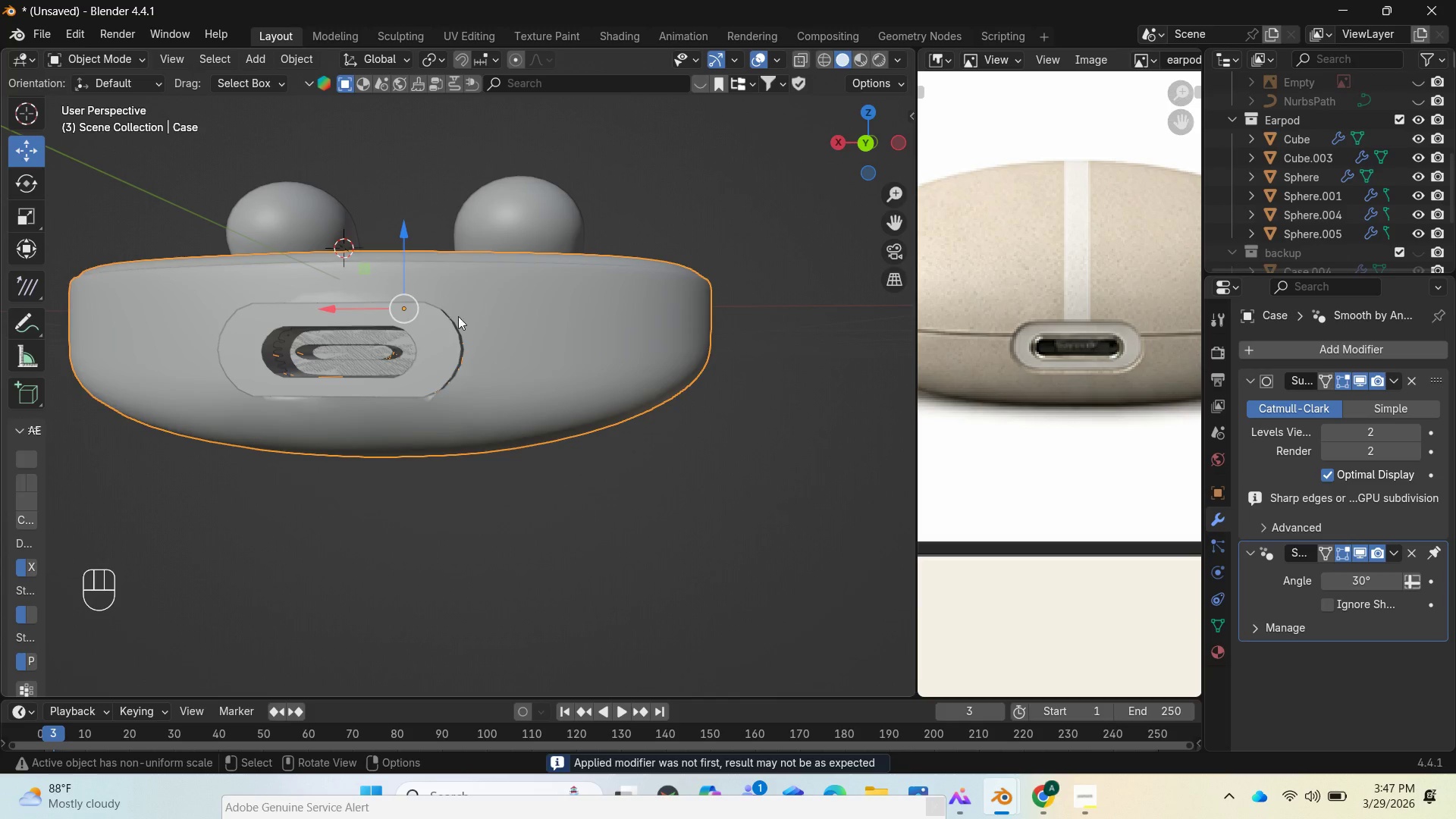 
left_click([450, 331])
 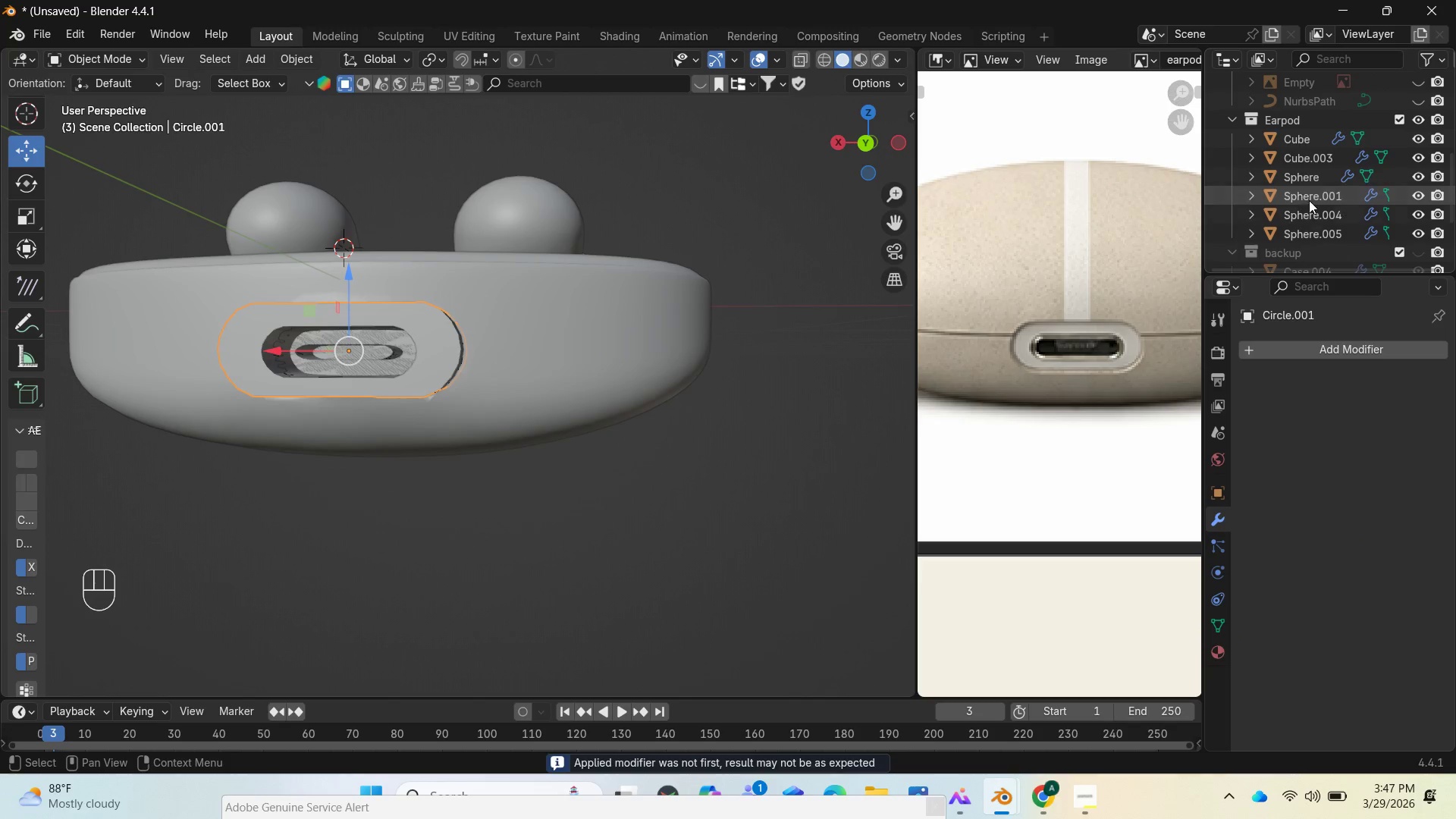 
scroll: coordinate [1323, 198], scroll_direction: down, amount: 4.0
 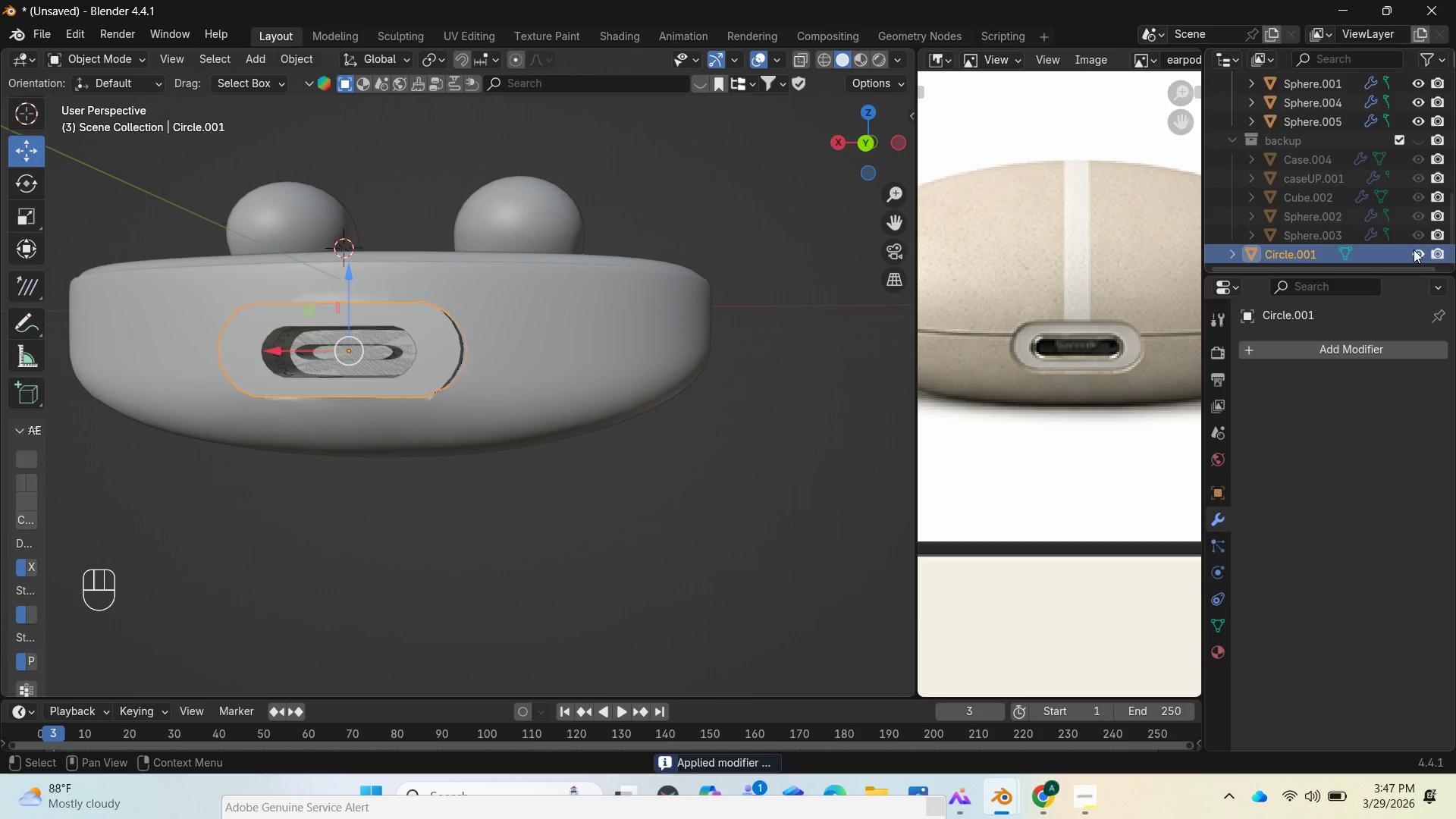 
left_click([1414, 249])
 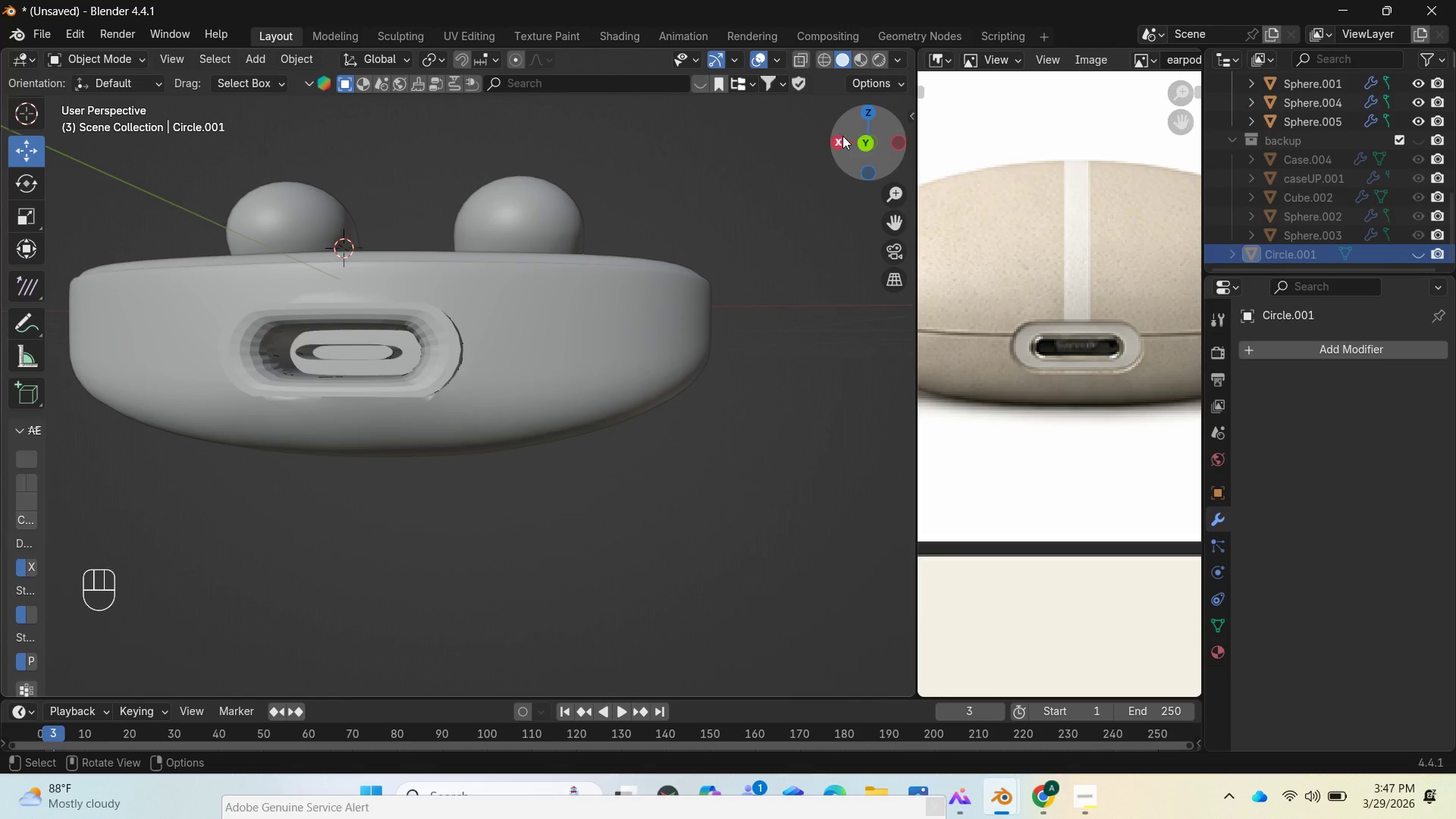 
left_click_drag(start_coordinate=[855, 143], to_coordinate=[877, 148])
 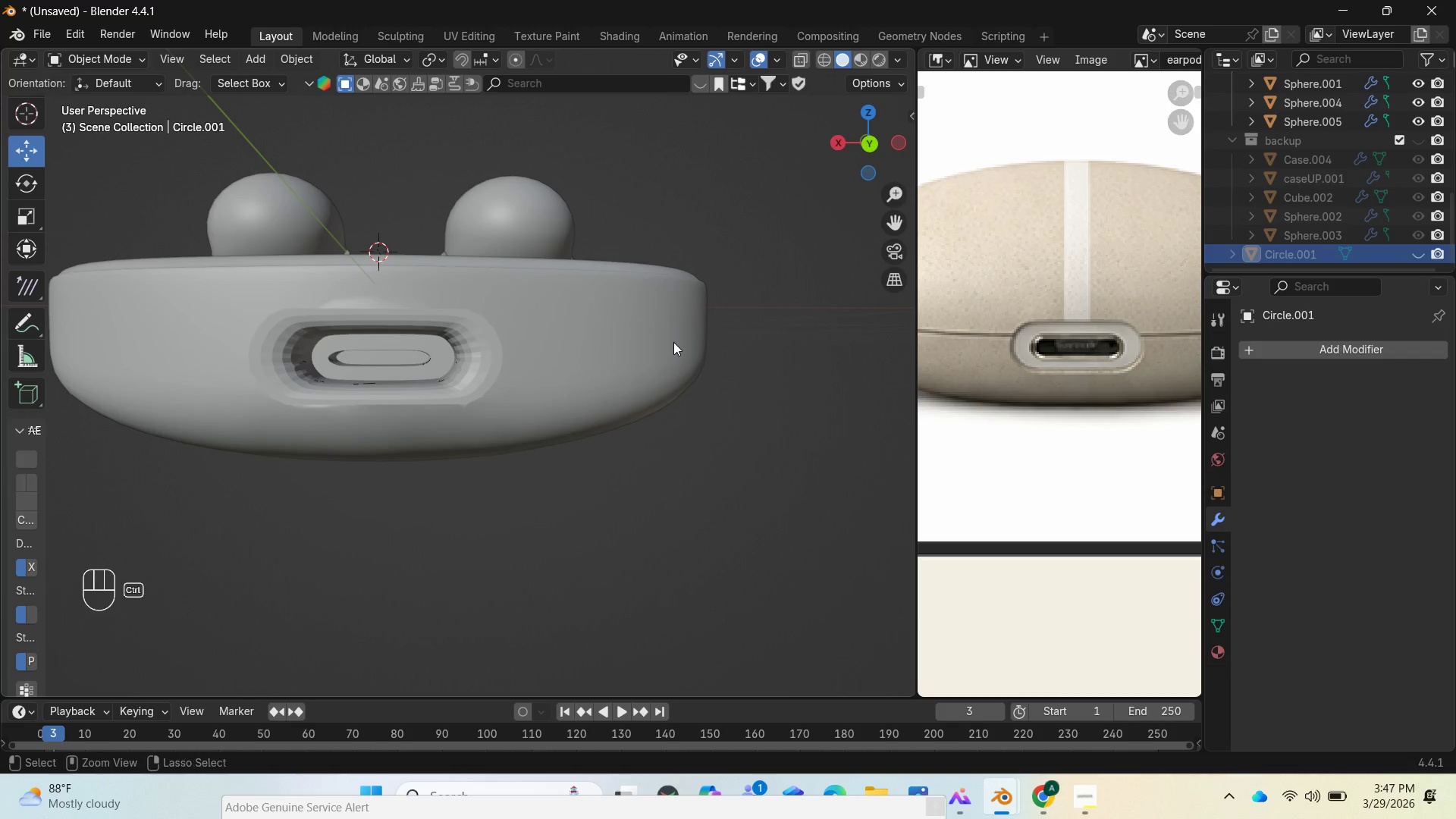 
key(Control+Z)
 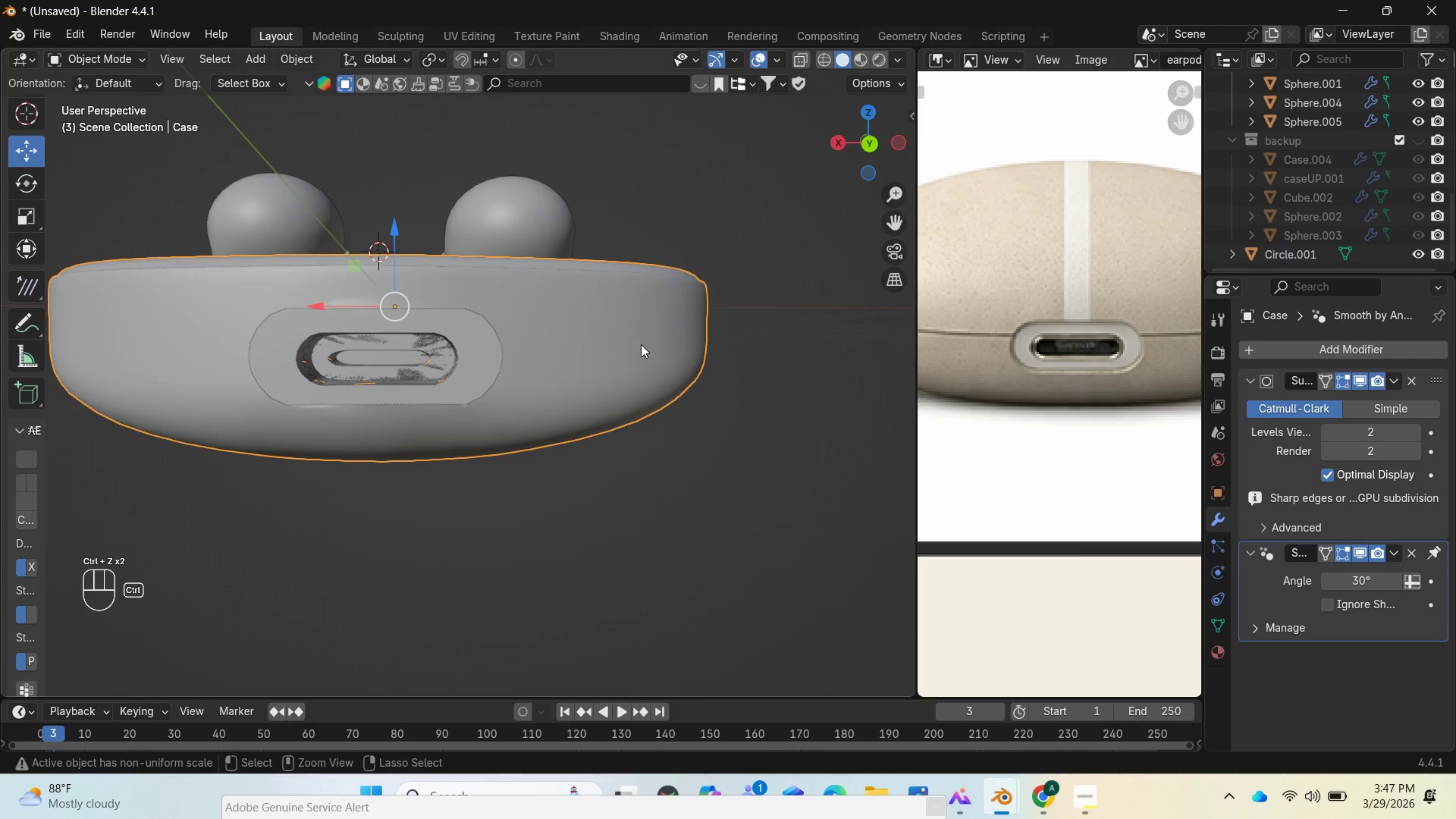 
key(Control+Z)
 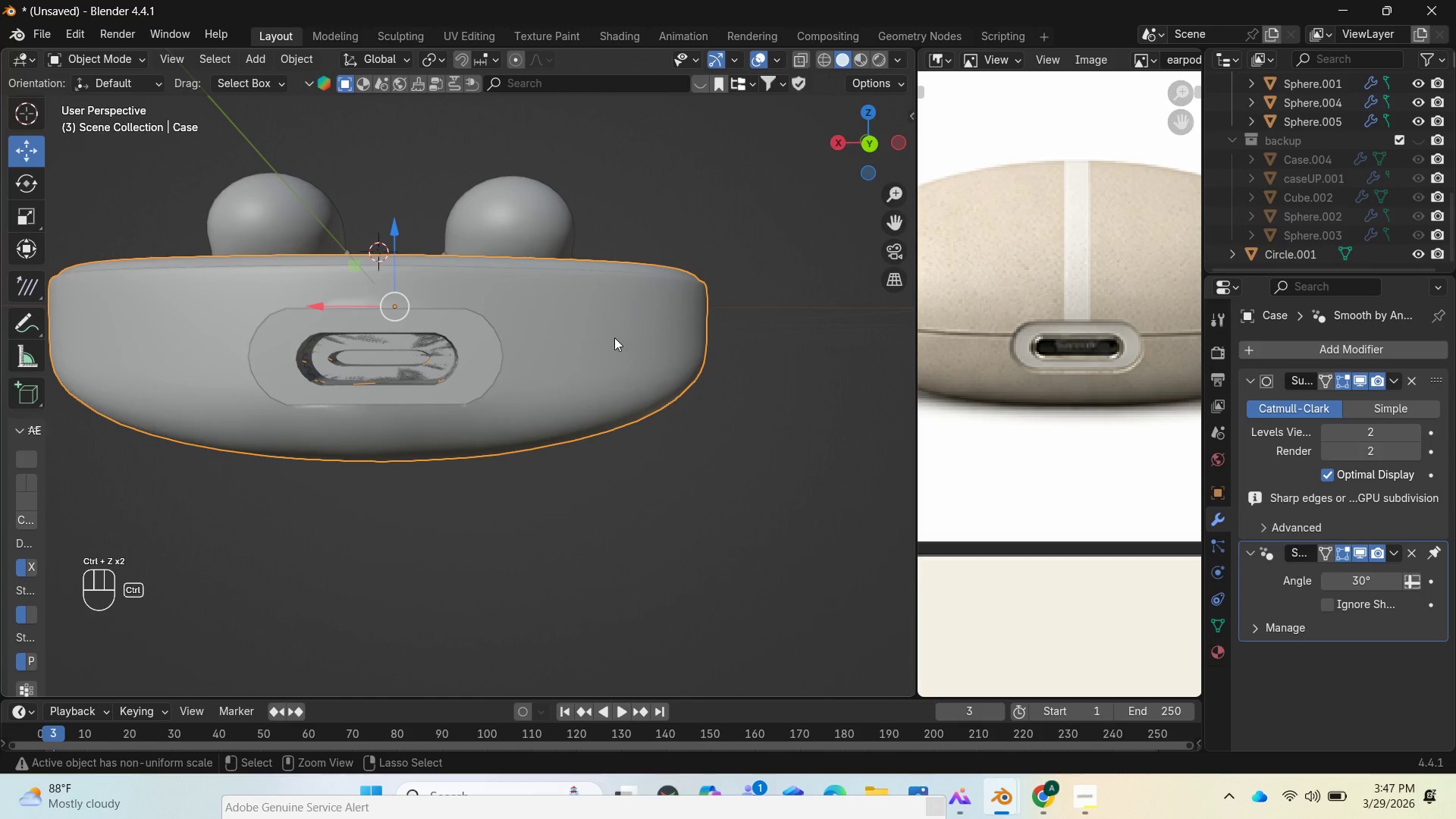 
key(Control+Z)
 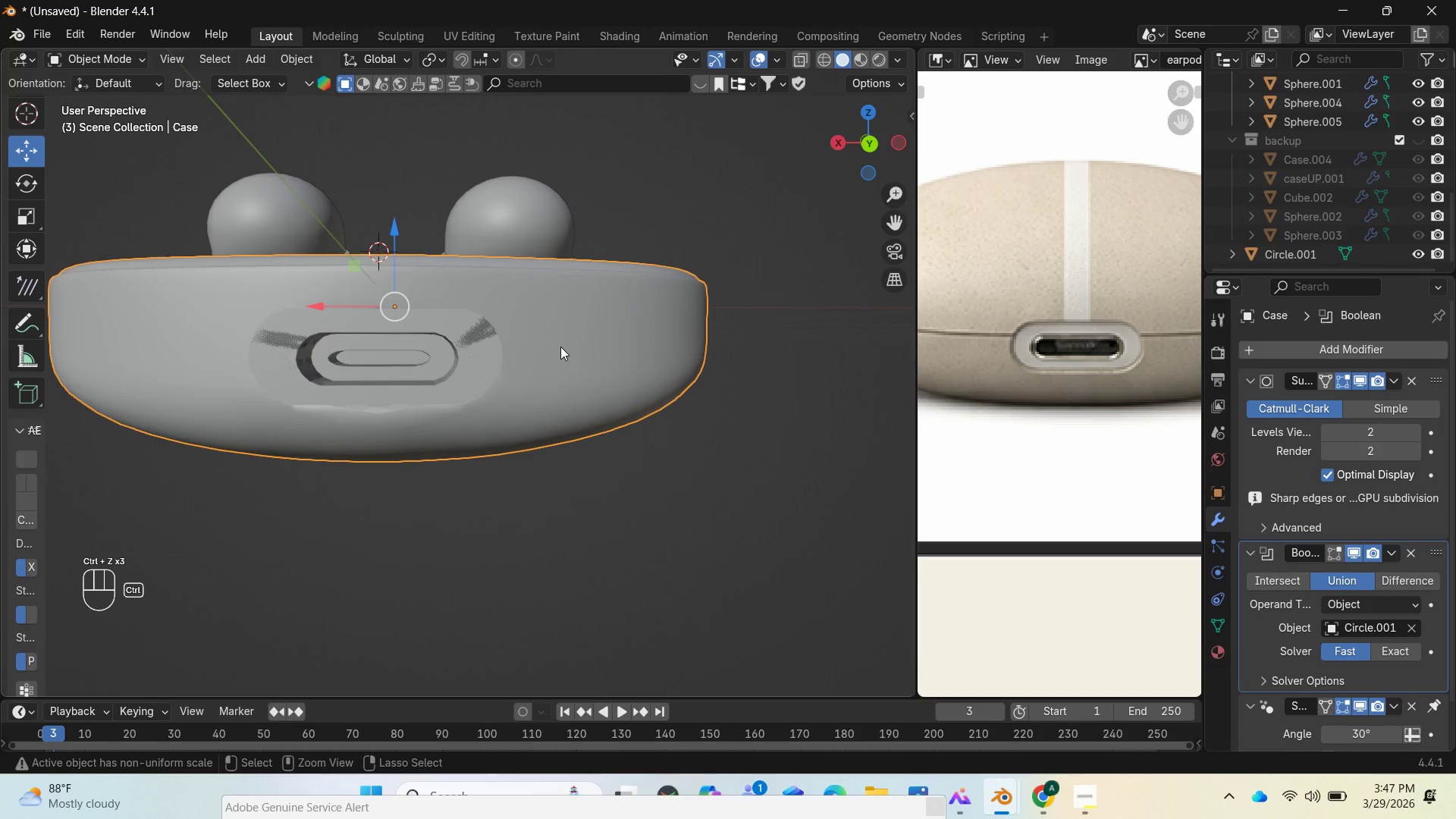 
key(Control+Z)
 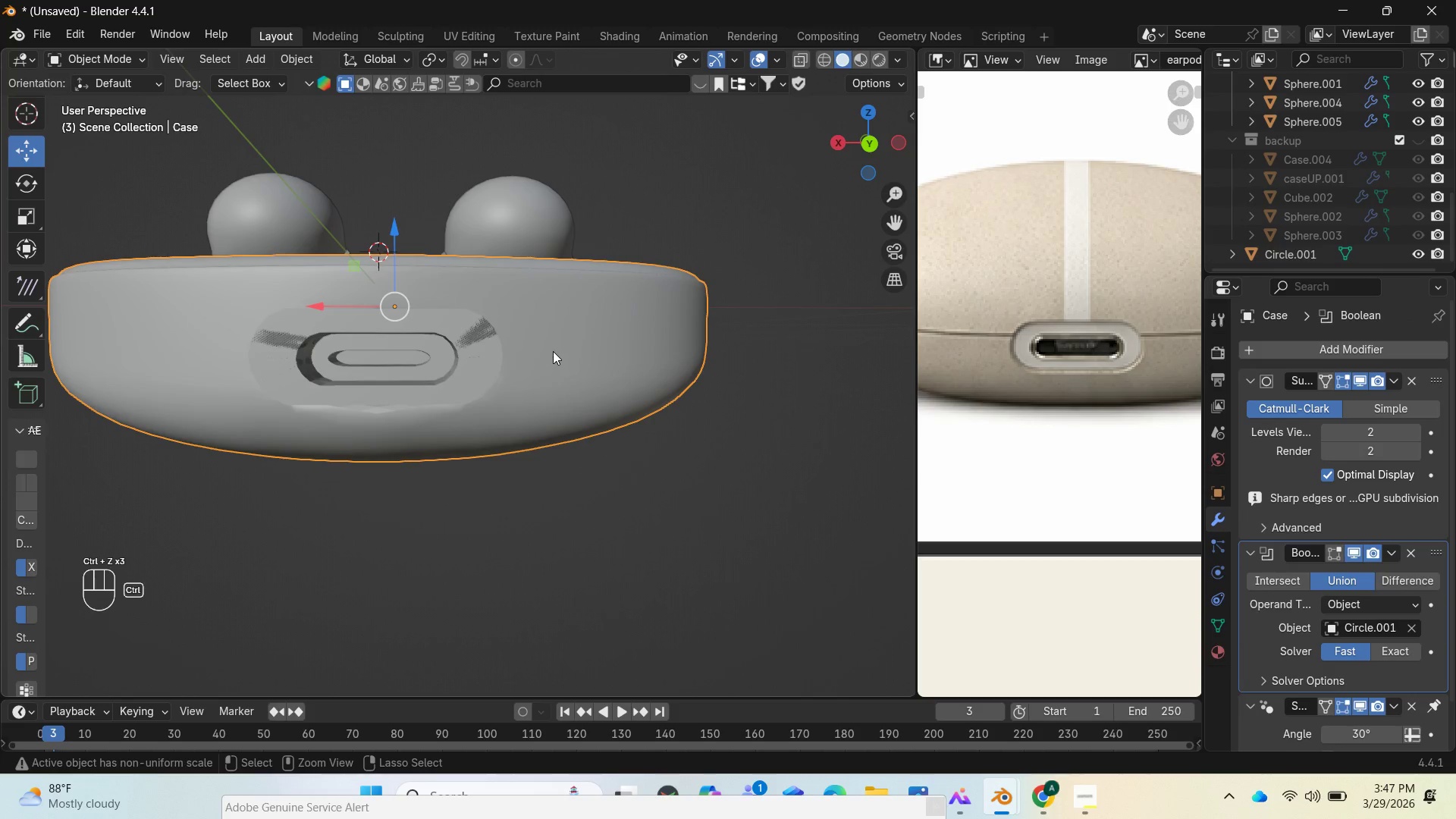 
key(Control+Z)
 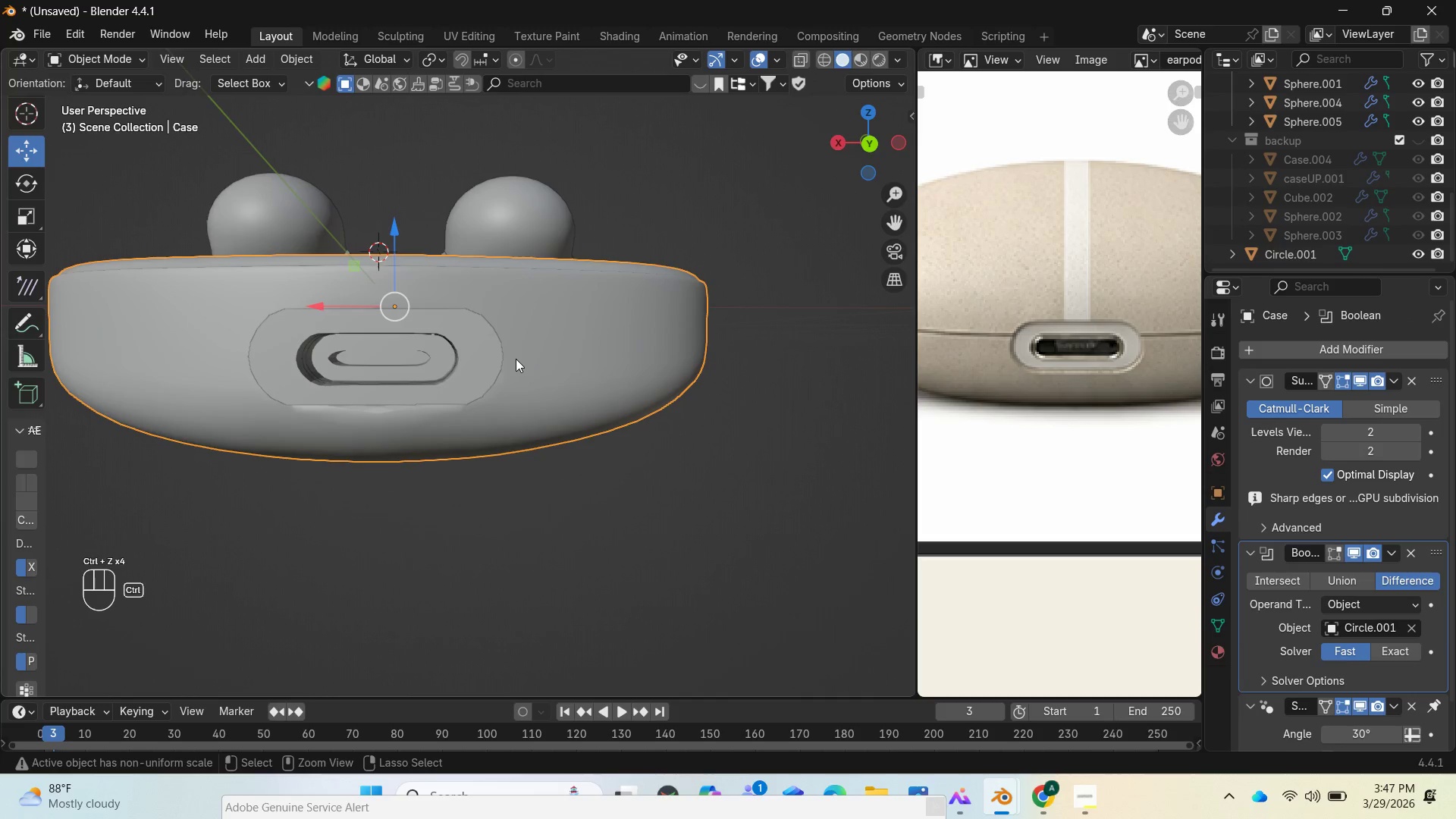 
key(Control+Z)
 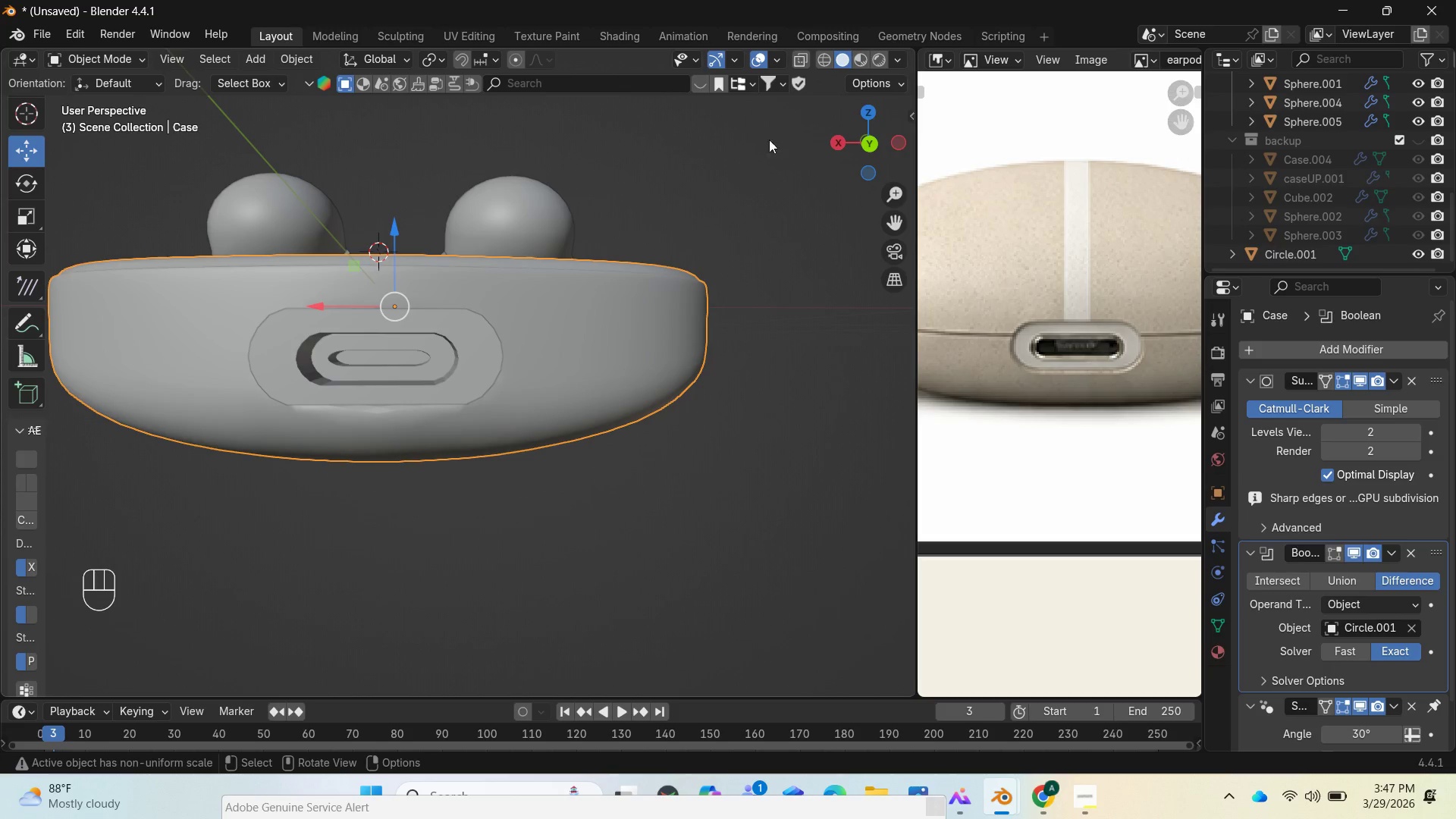 
wait(7.03)
 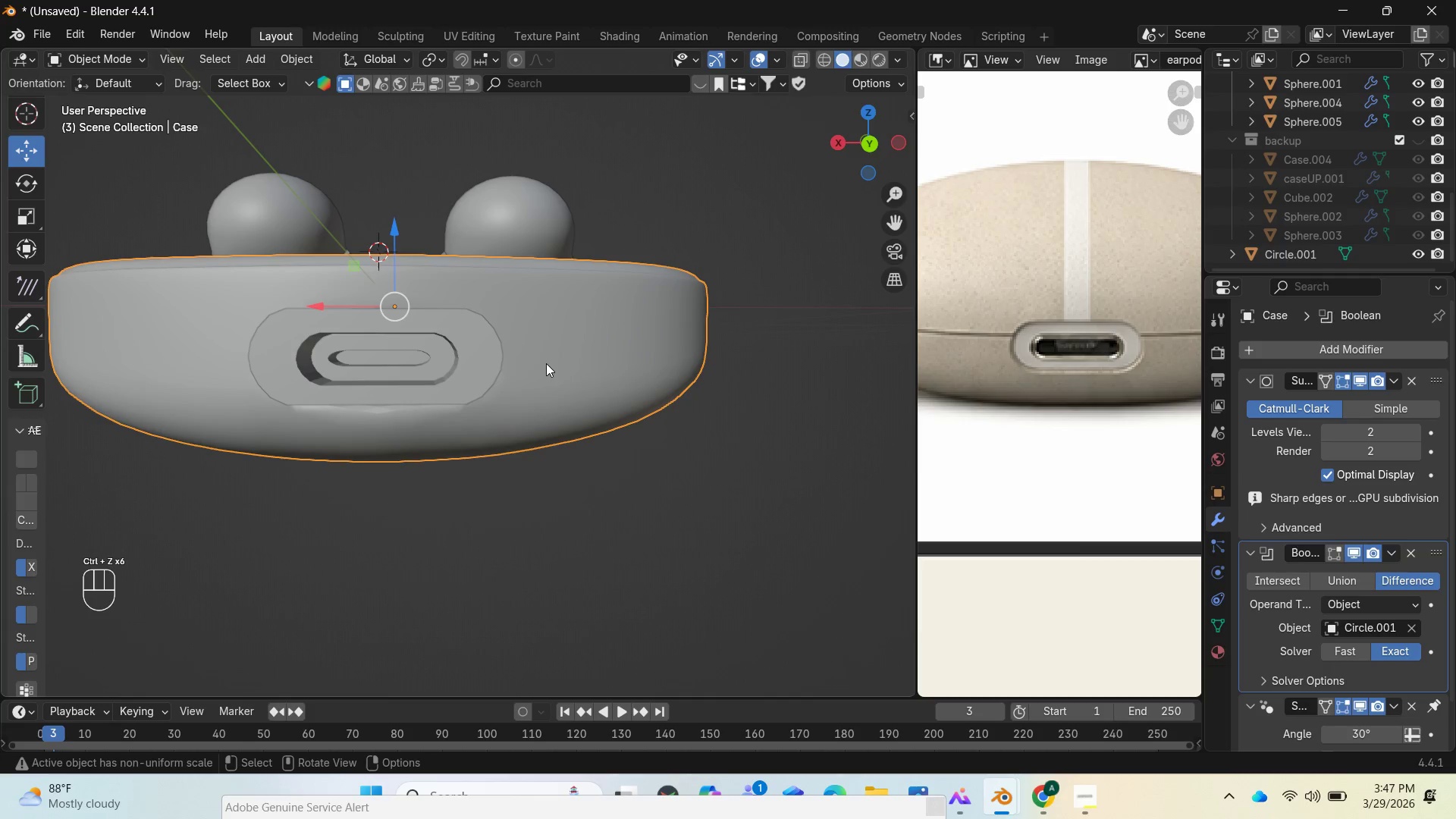 
left_click([1089, 807])